 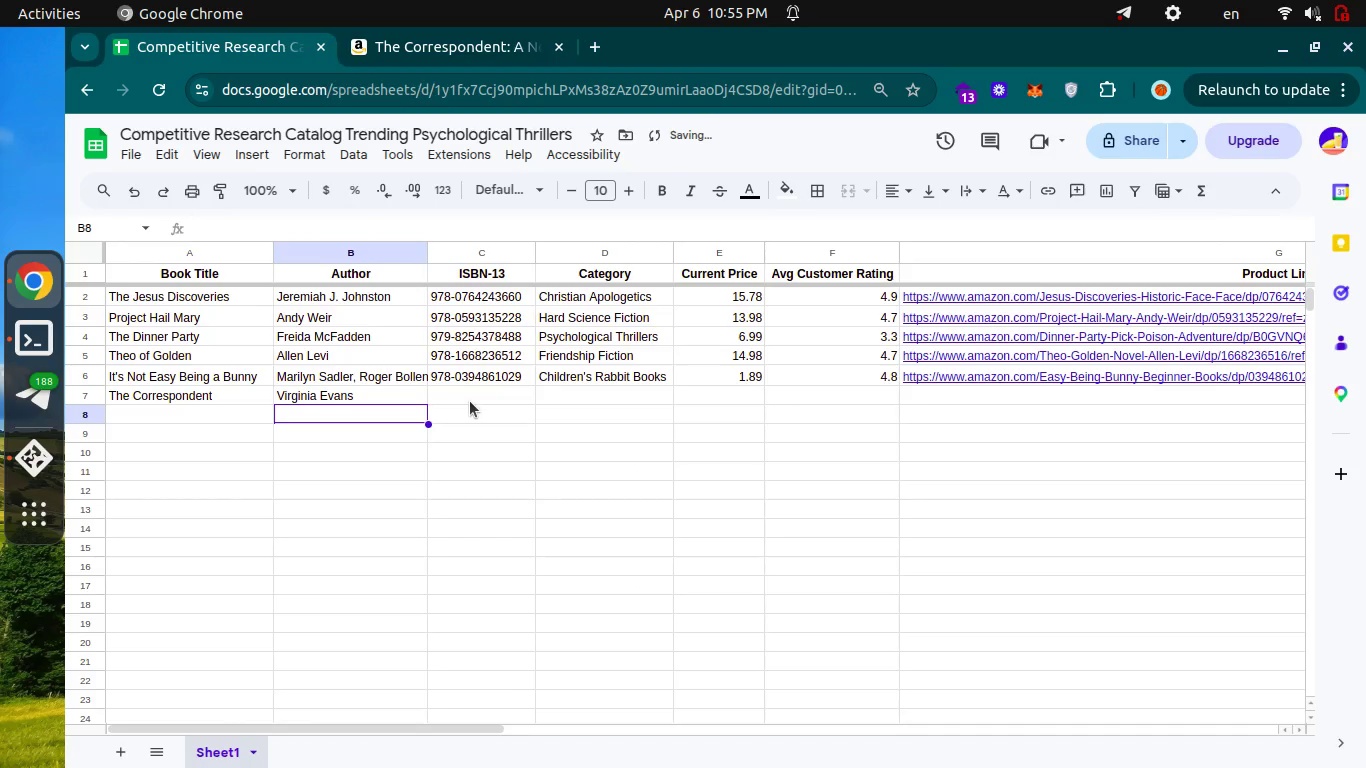 
key(Control+Tab)
 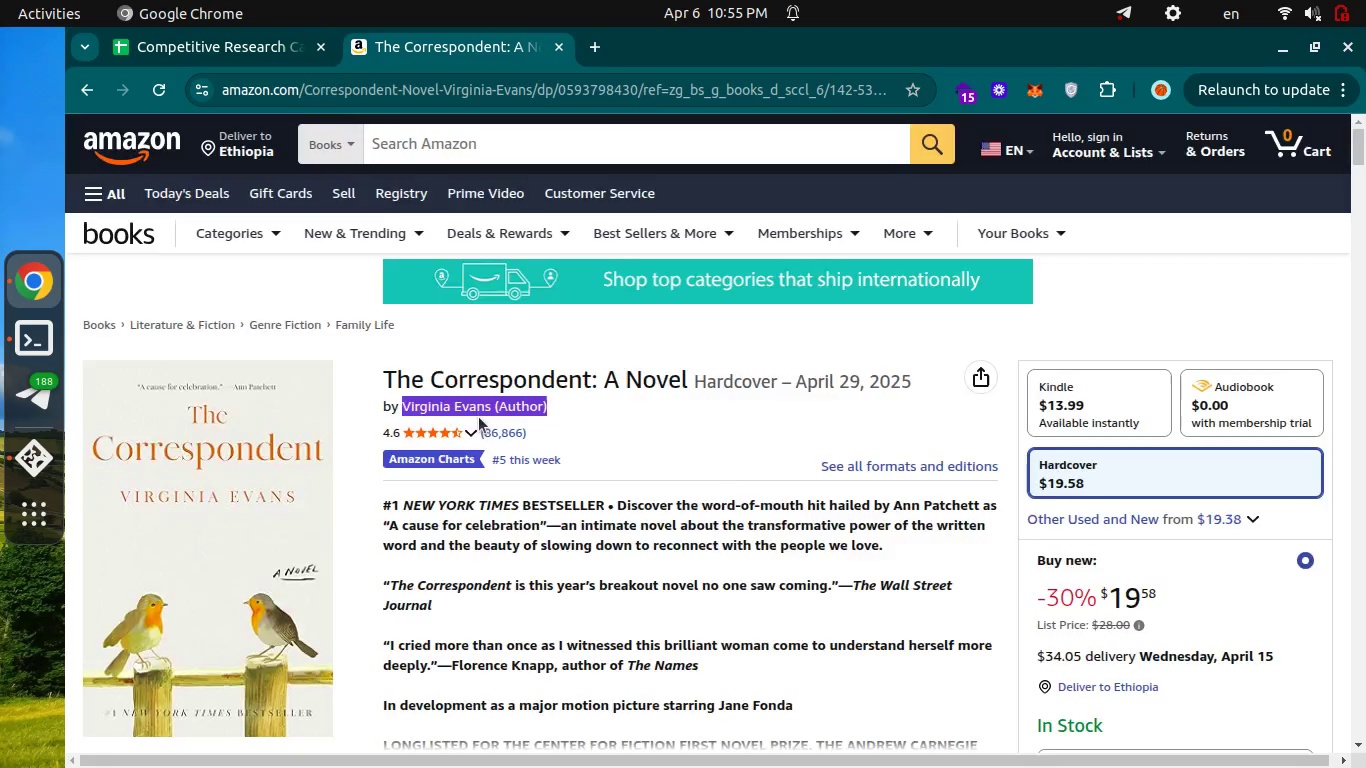 
scroll: coordinate [479, 417], scroll_direction: down, amount: 34.0
 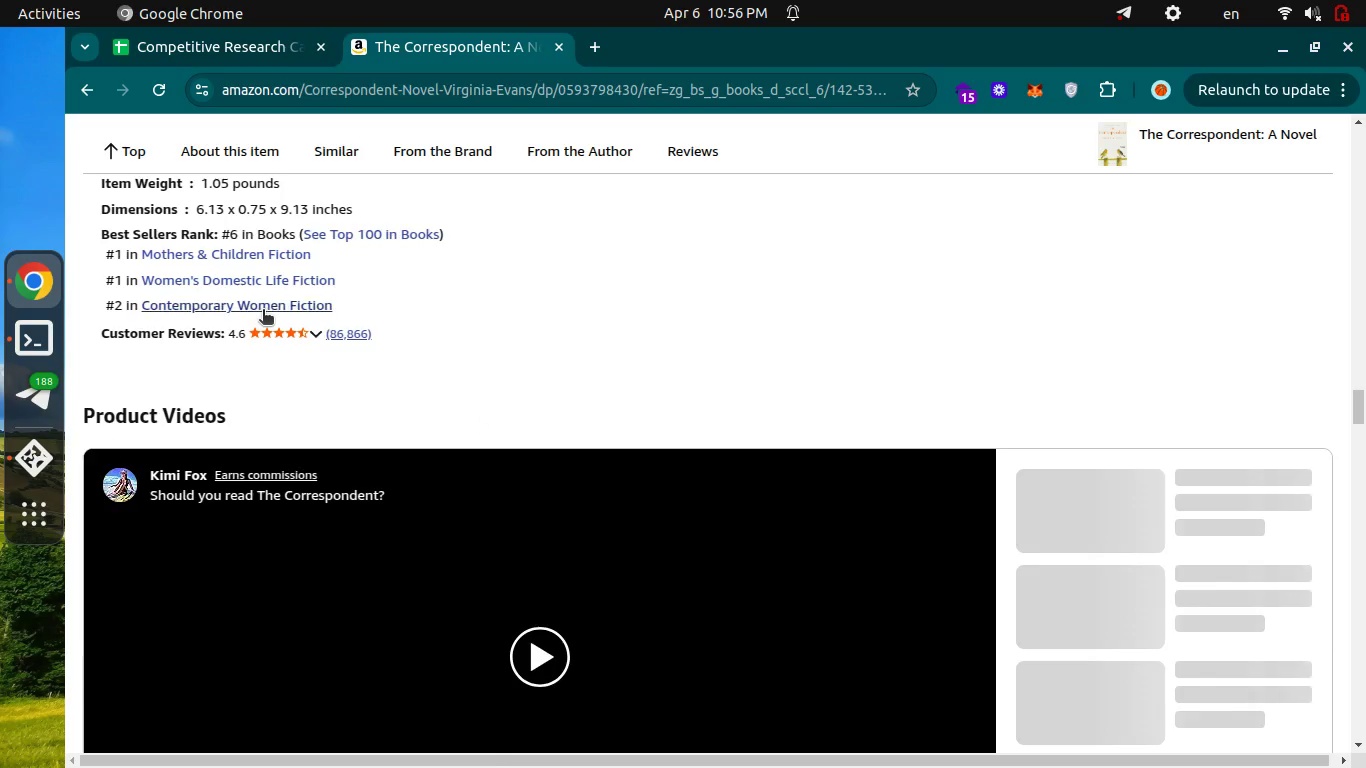 
scroll: coordinate [263, 311], scroll_direction: up, amount: 1.0
 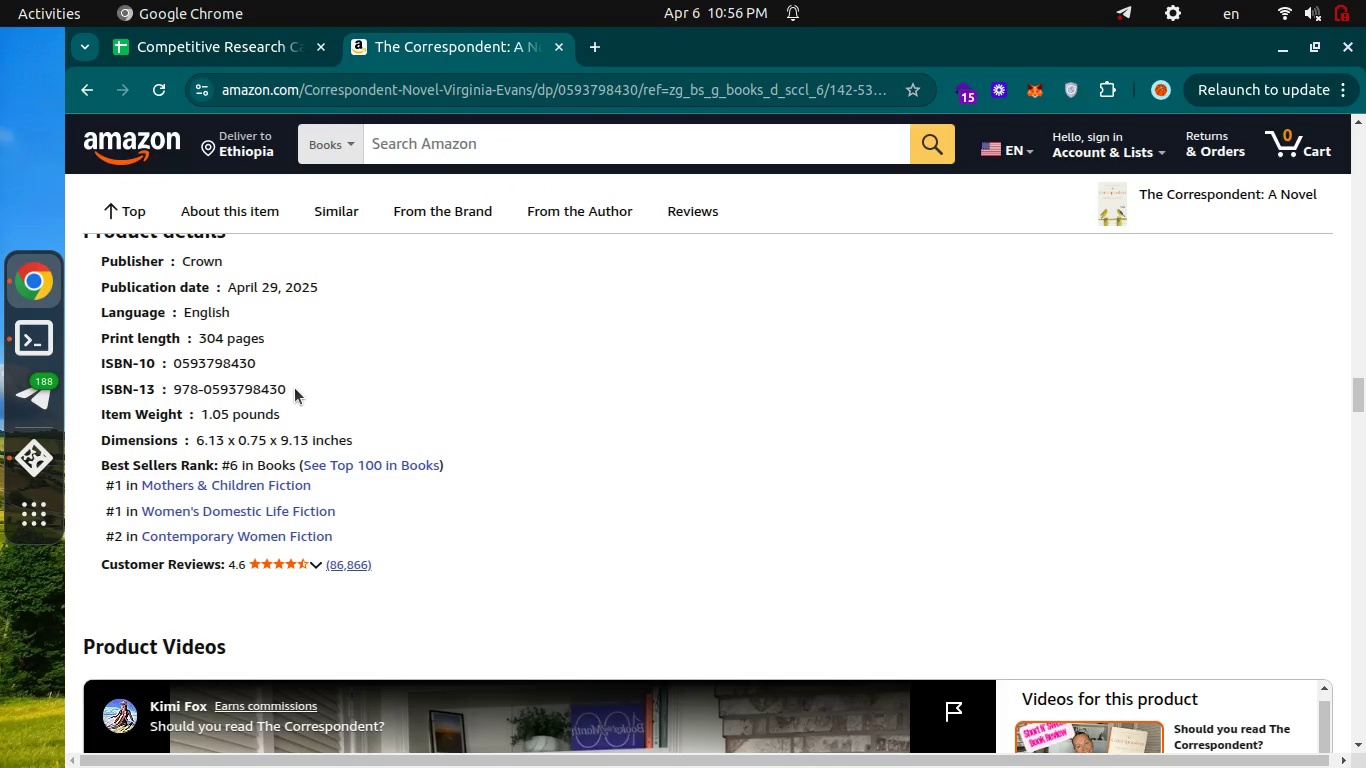 
left_click_drag(start_coordinate=[295, 388], to_coordinate=[181, 391])
 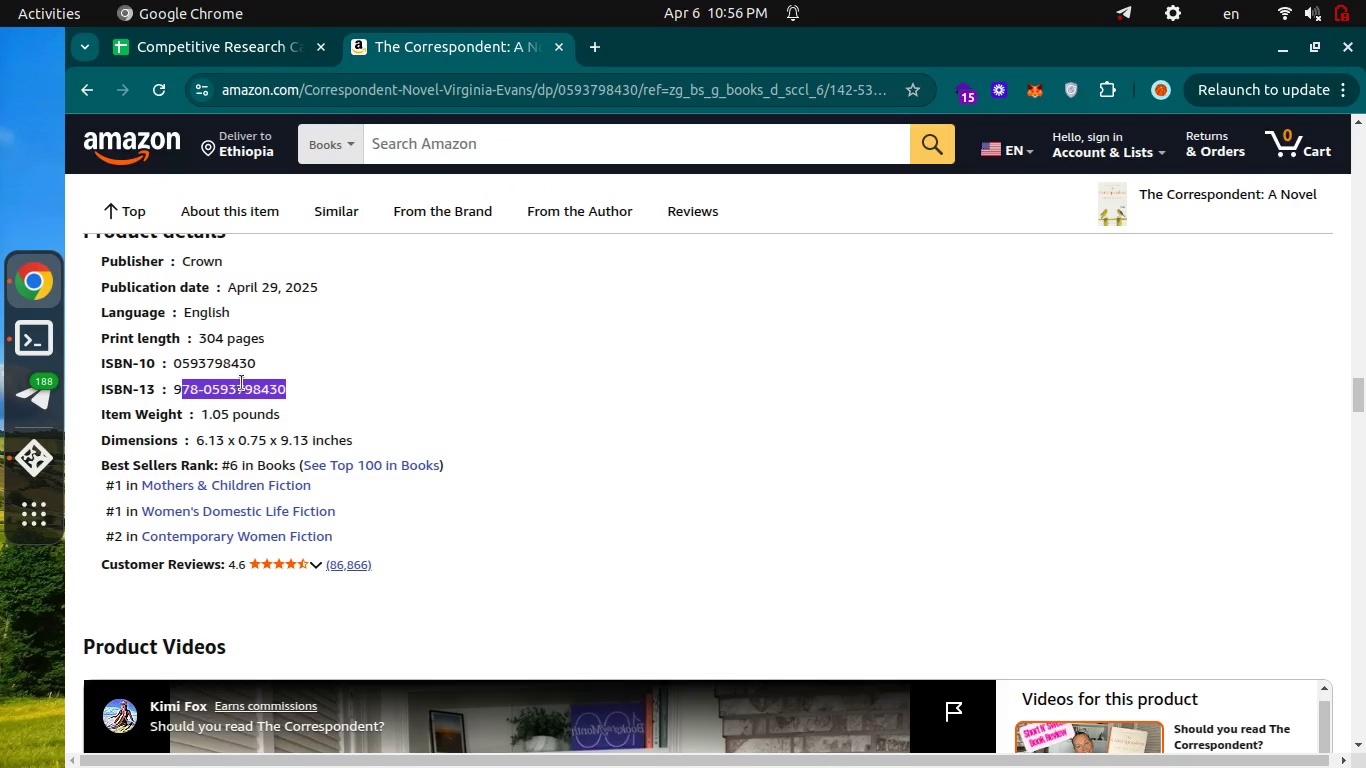 
key(Control+C)
 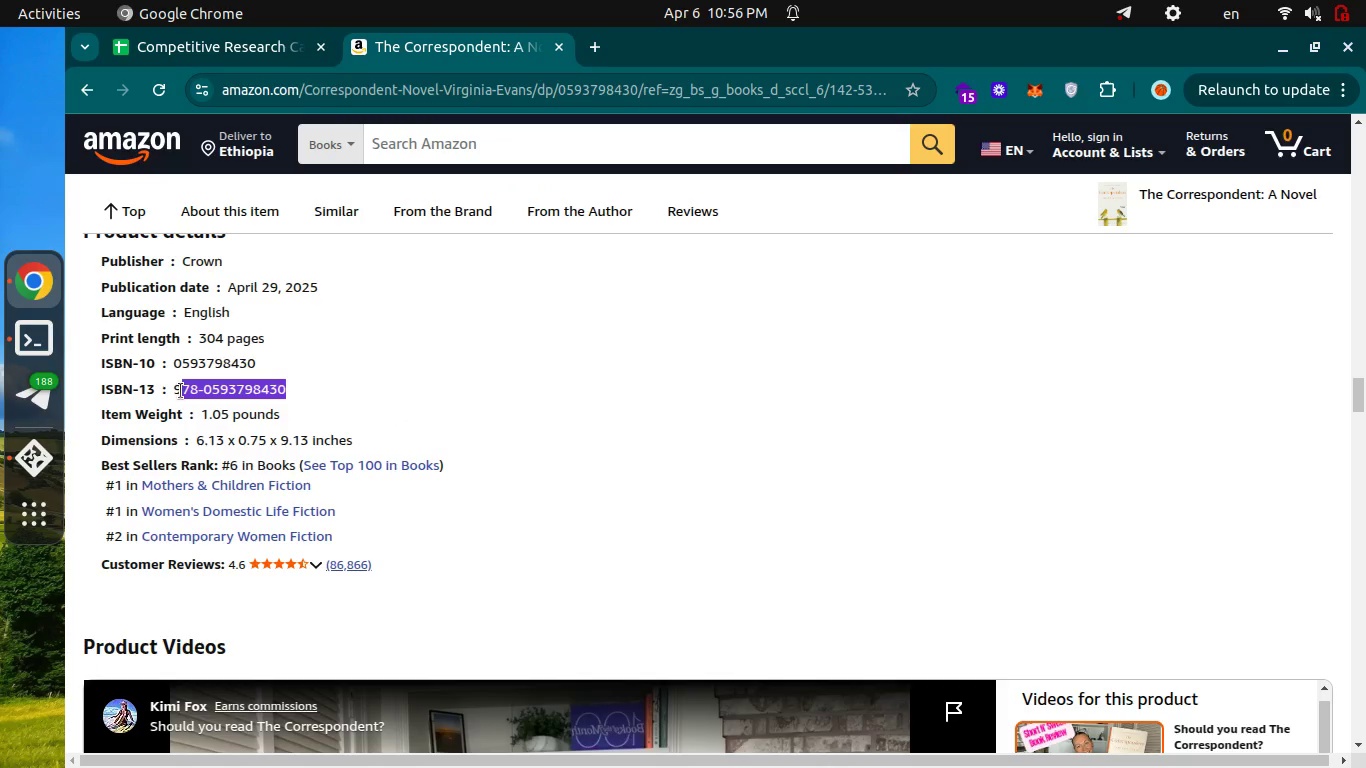 
key(Control+C)
 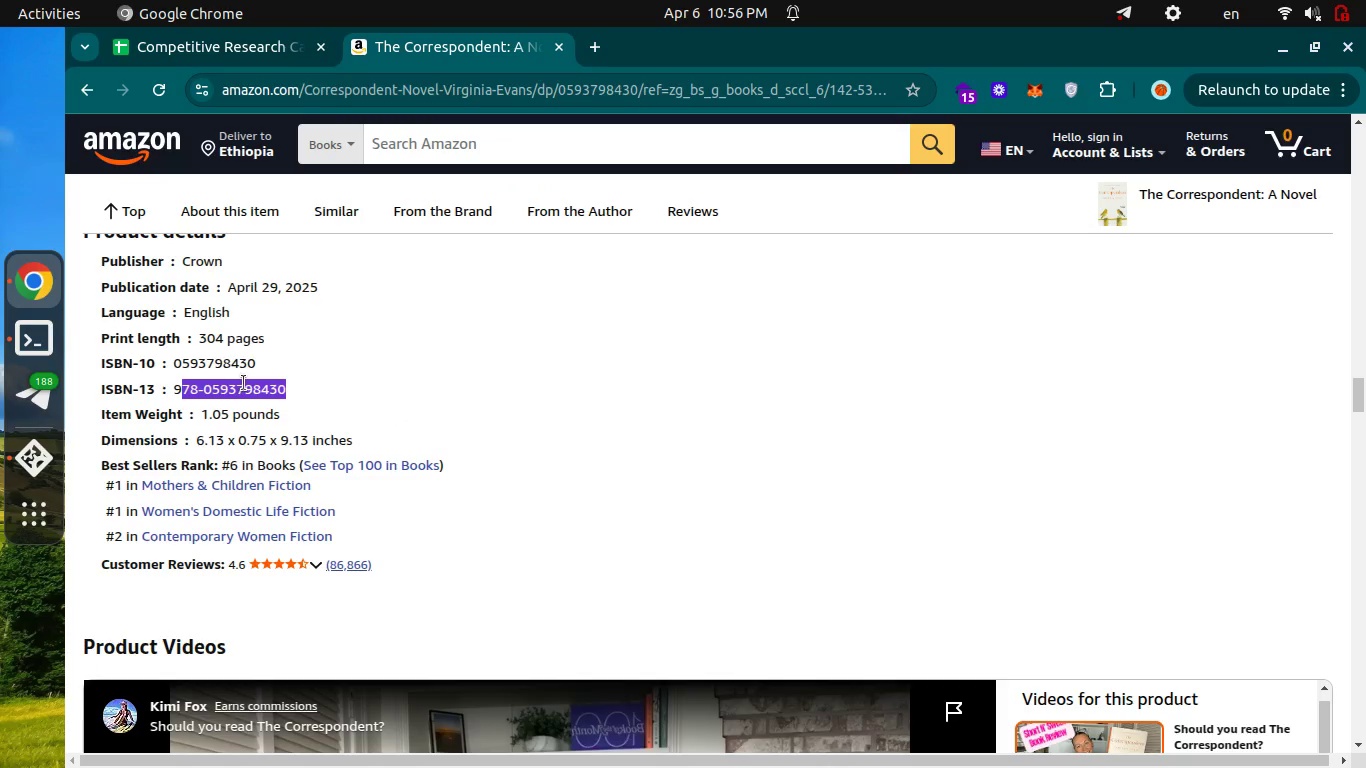 
key(Control+ControlLeft)
 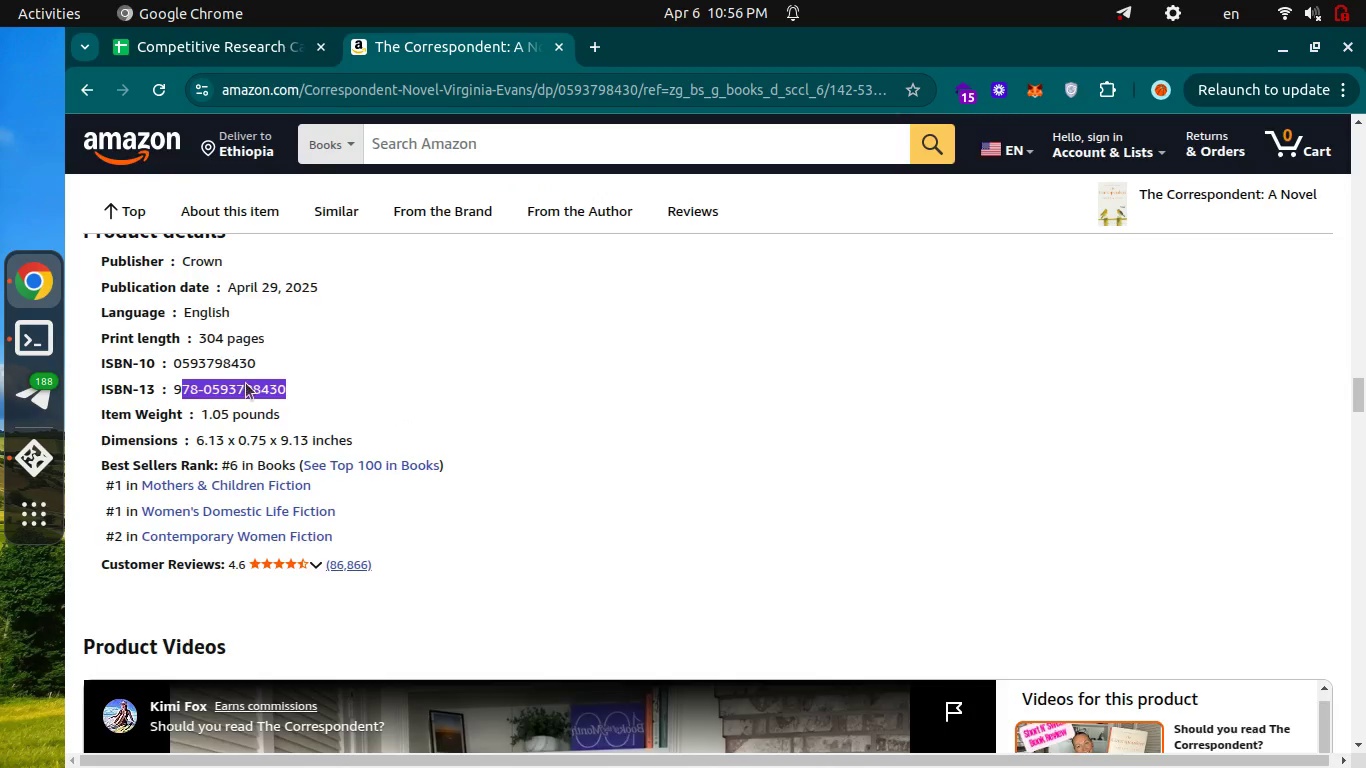 
key(Control+Tab)
 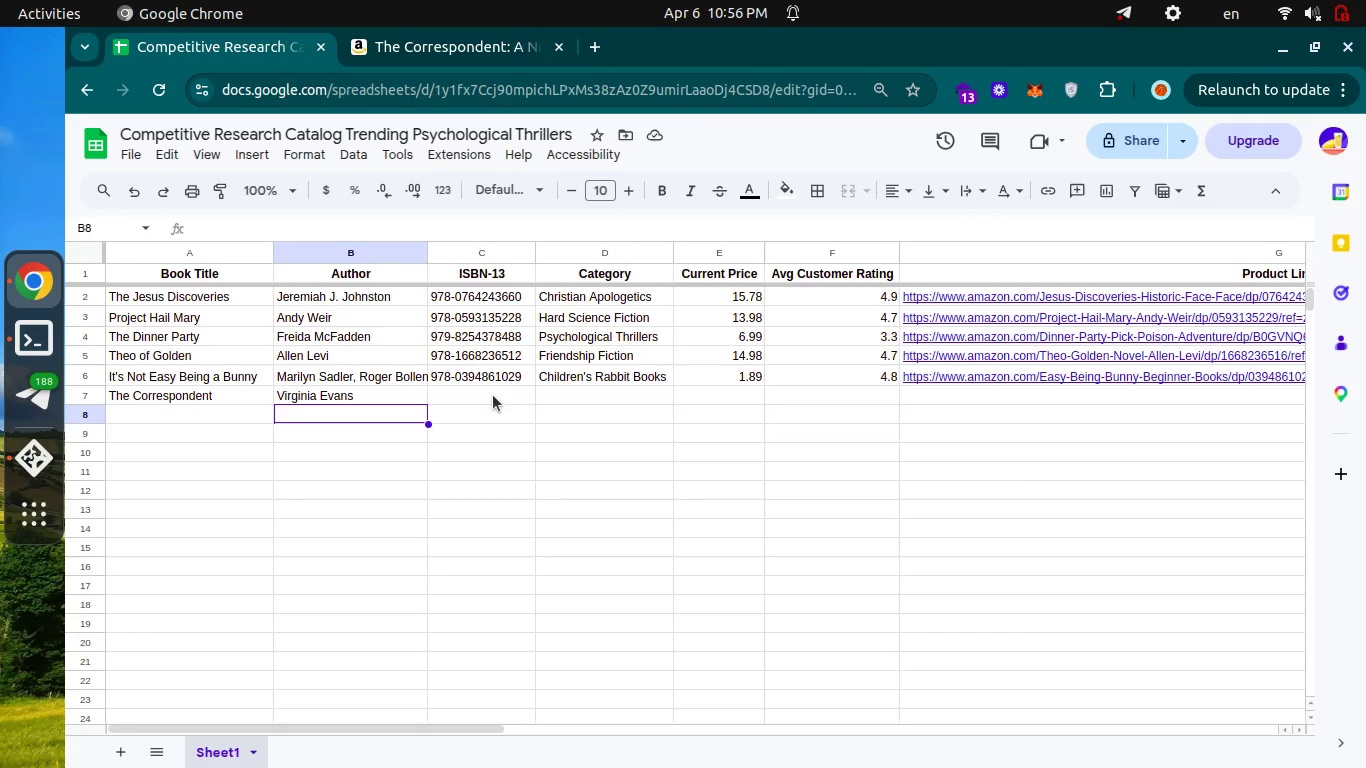 
left_click([493, 395])
 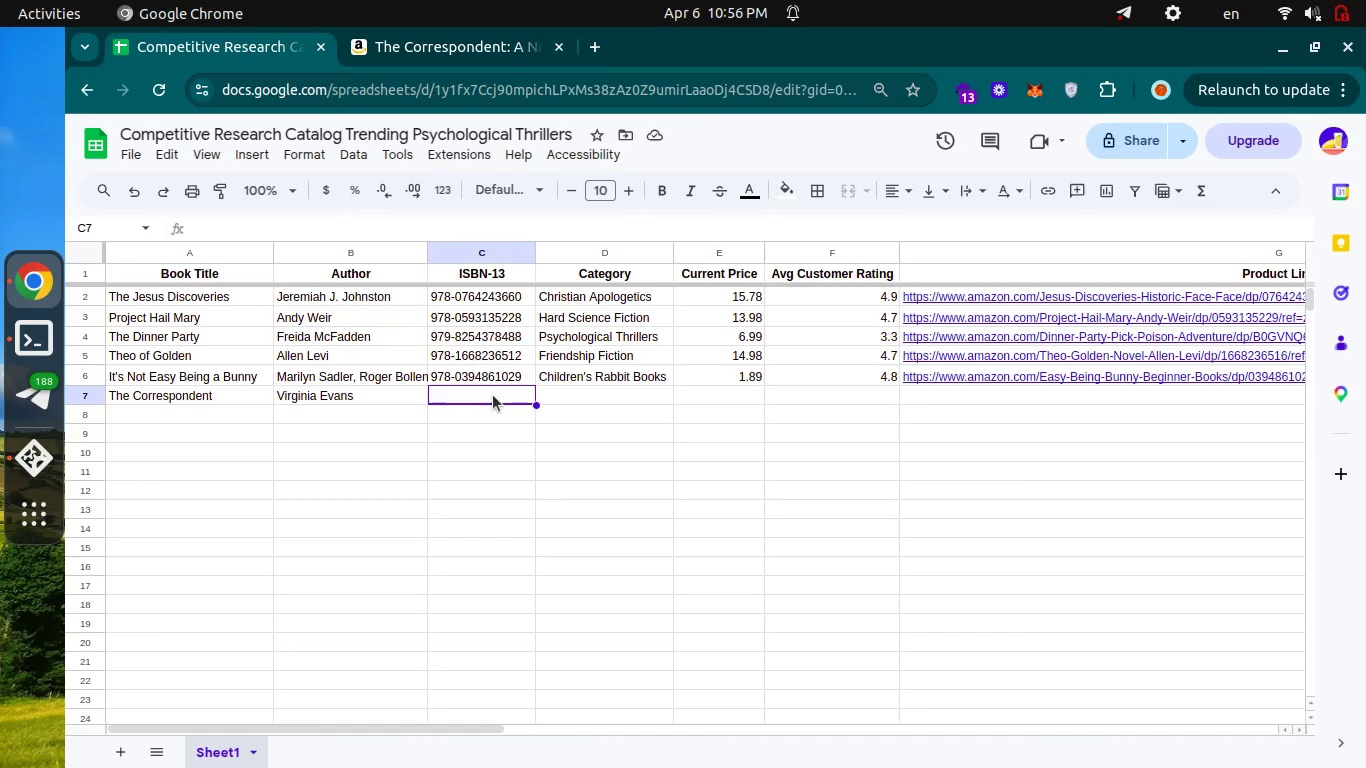 
key(Enter)
 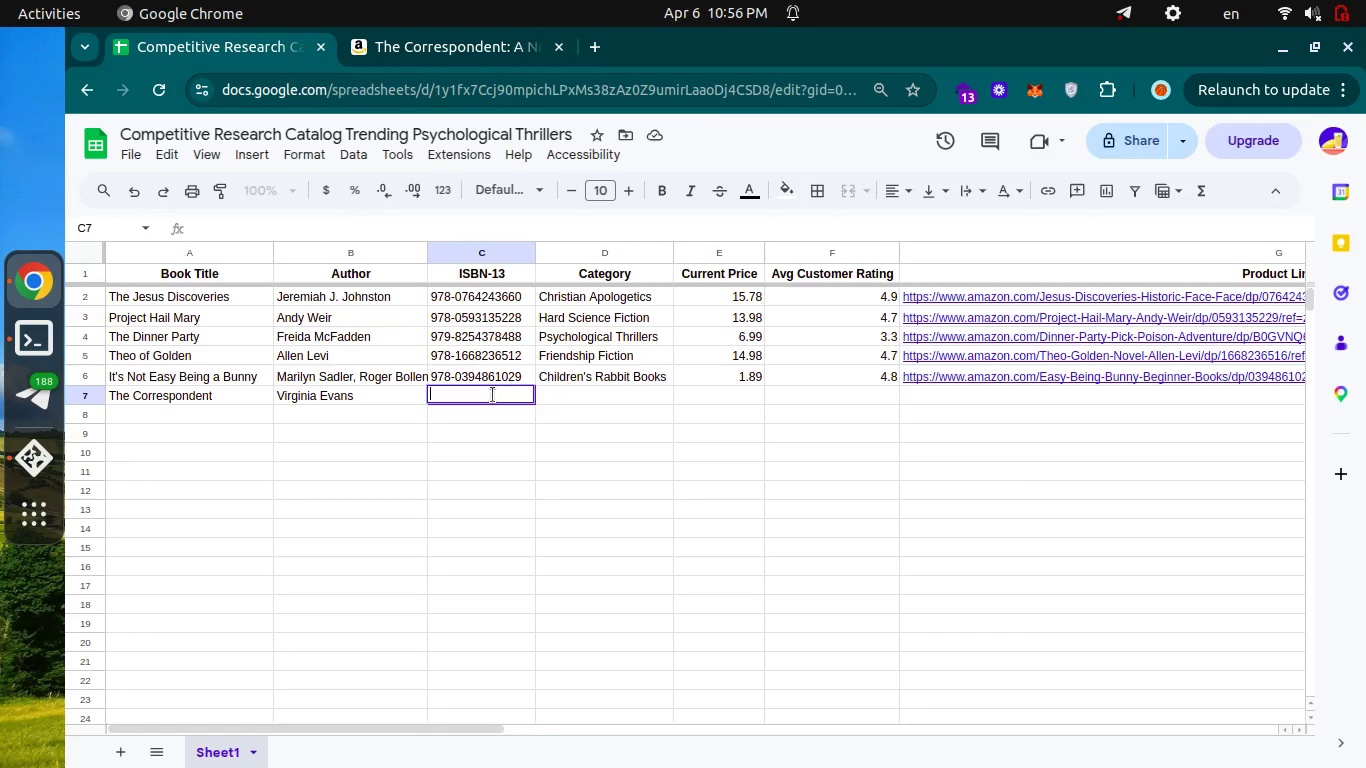 
key(9)
 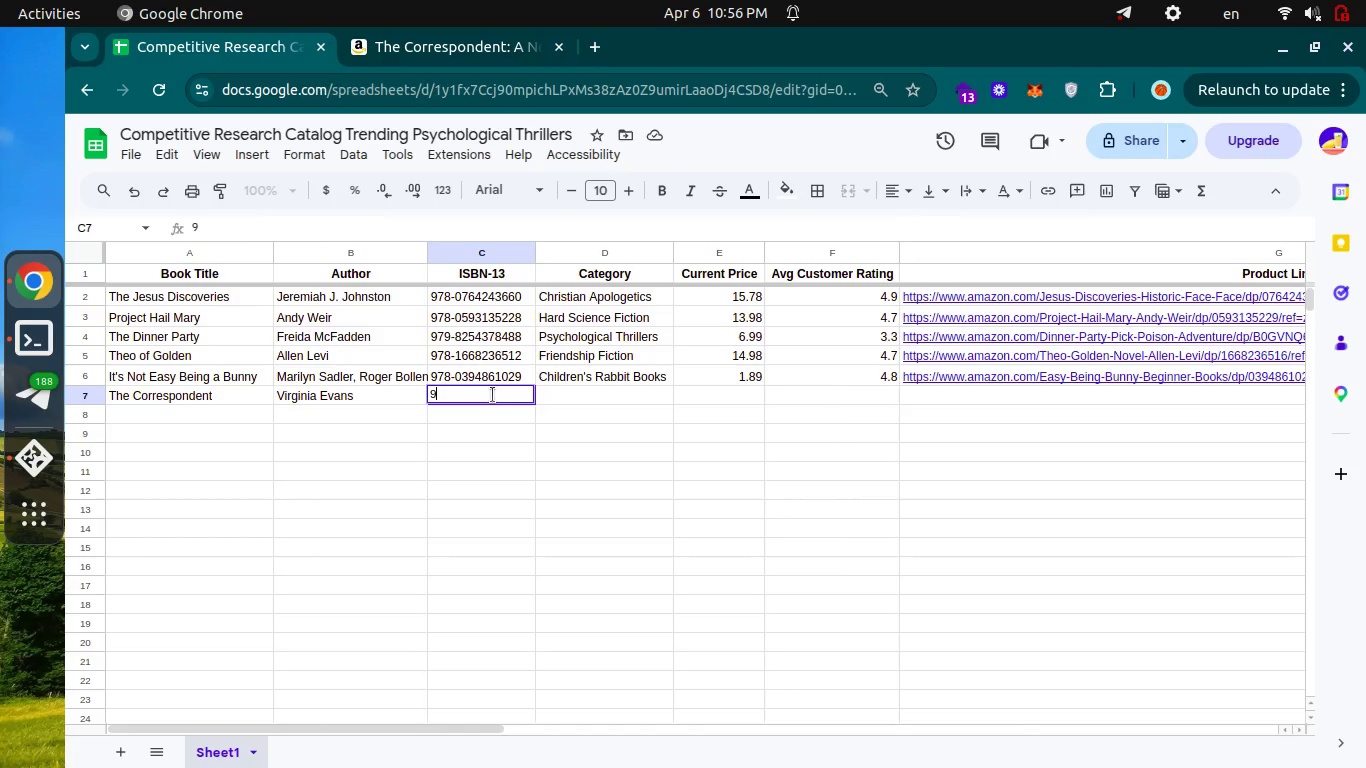 
key(Control+V)
 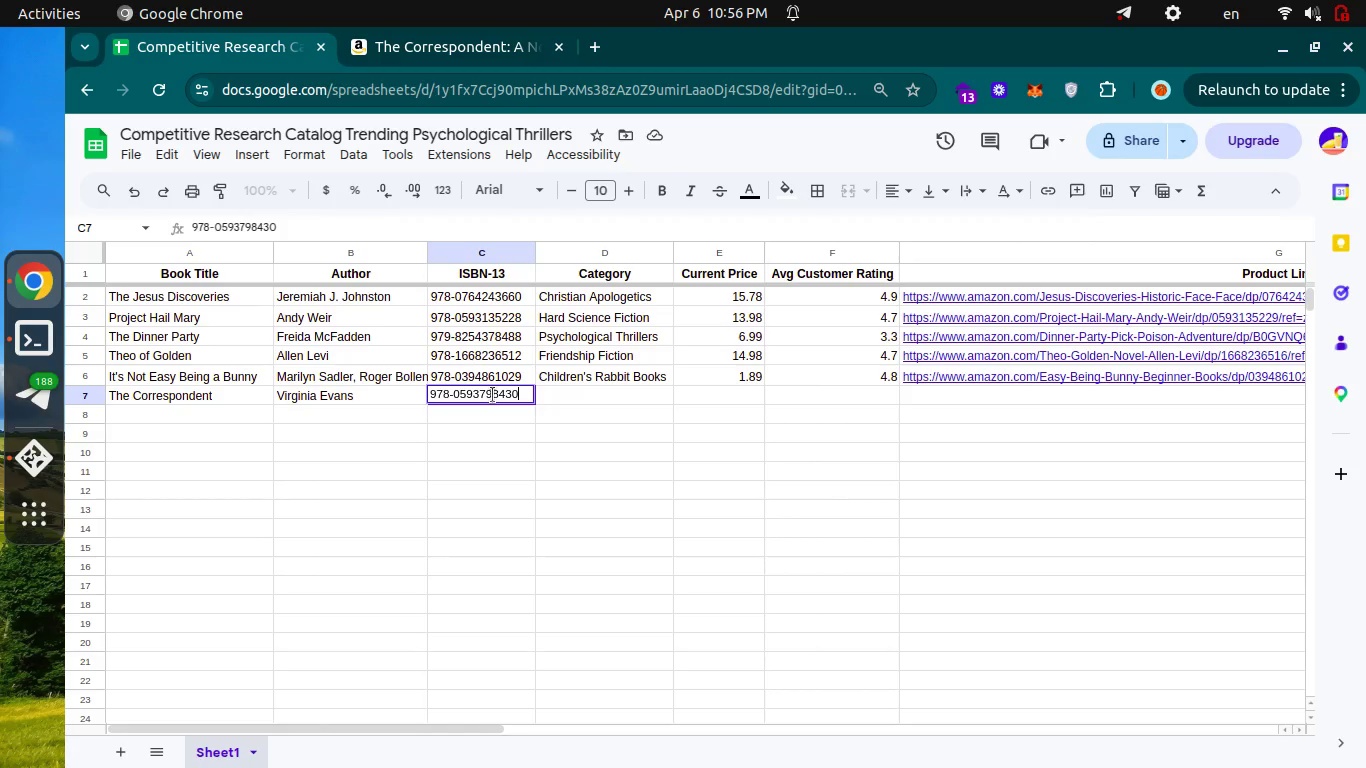 
key(Enter)
 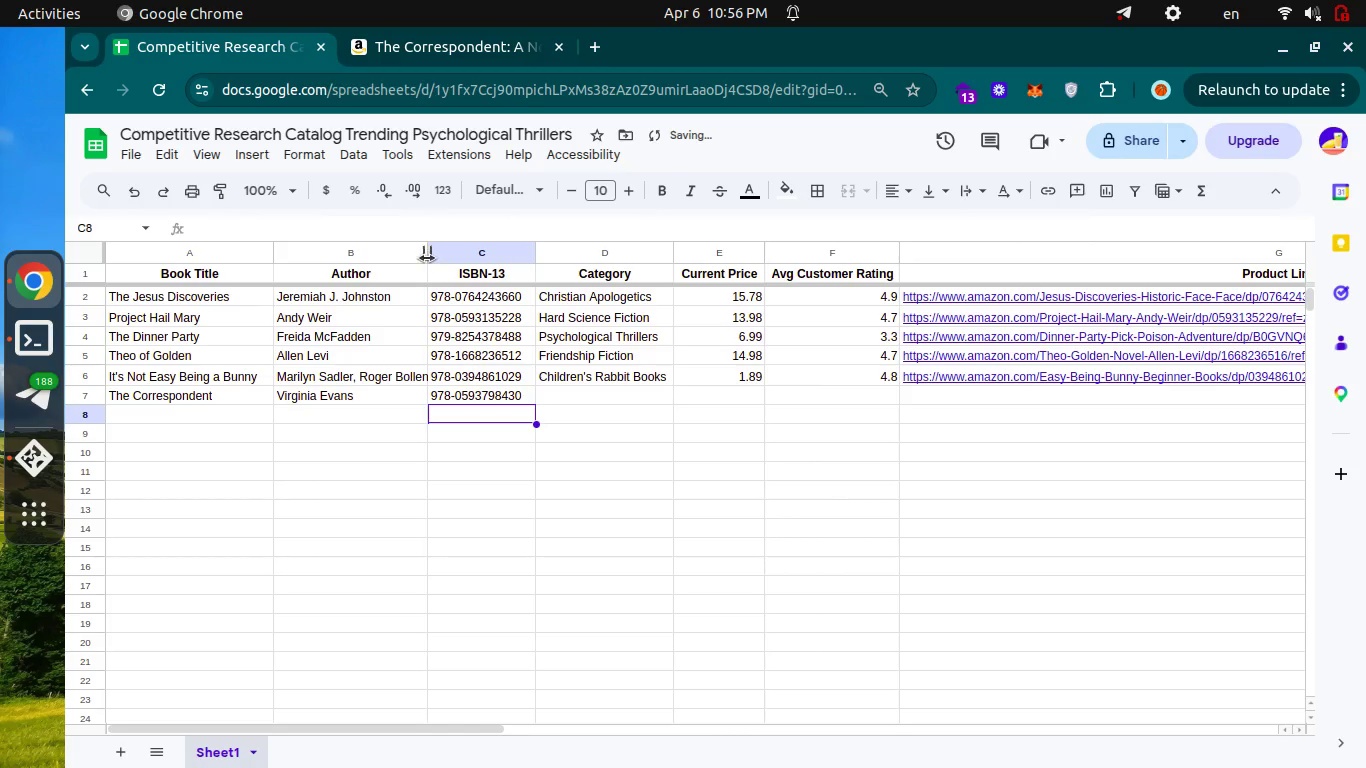 
left_click_drag(start_coordinate=[428, 256], to_coordinate=[451, 254])
 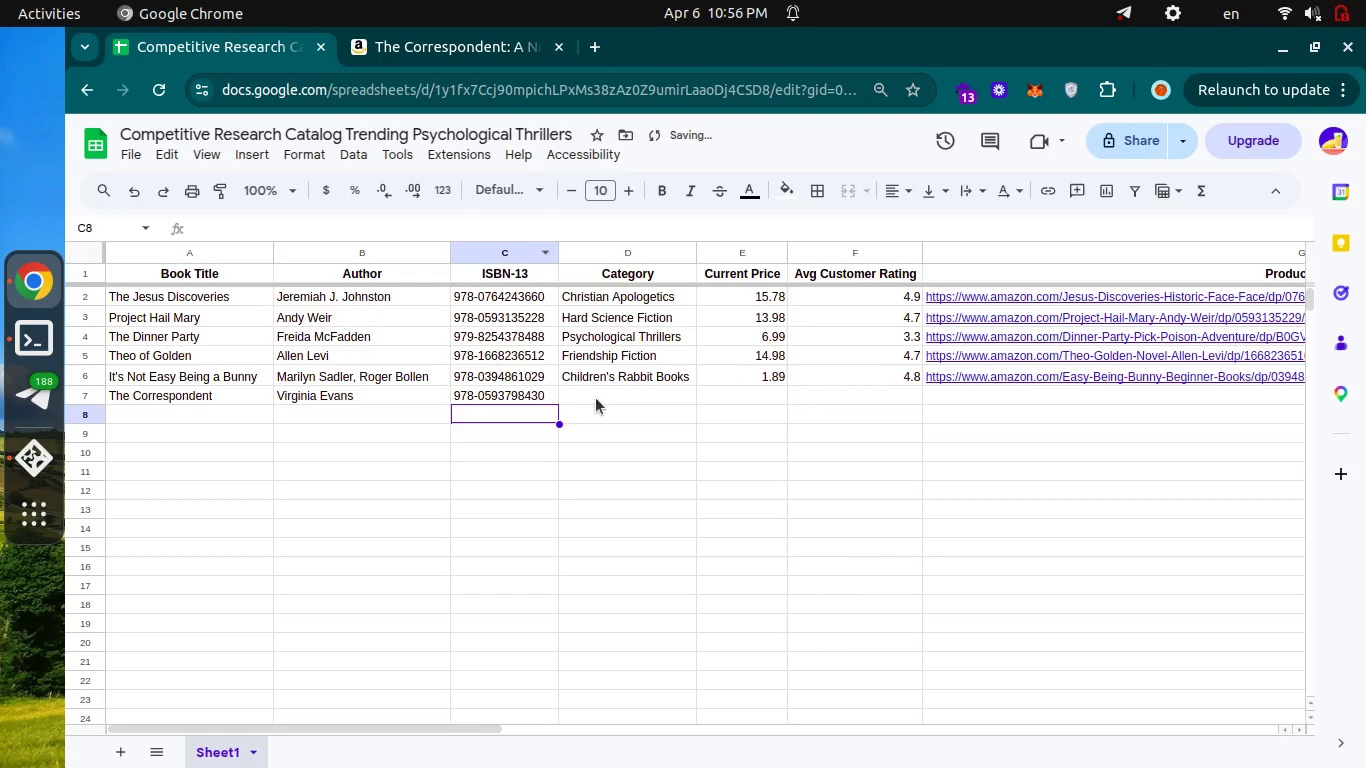 
left_click([592, 396])
 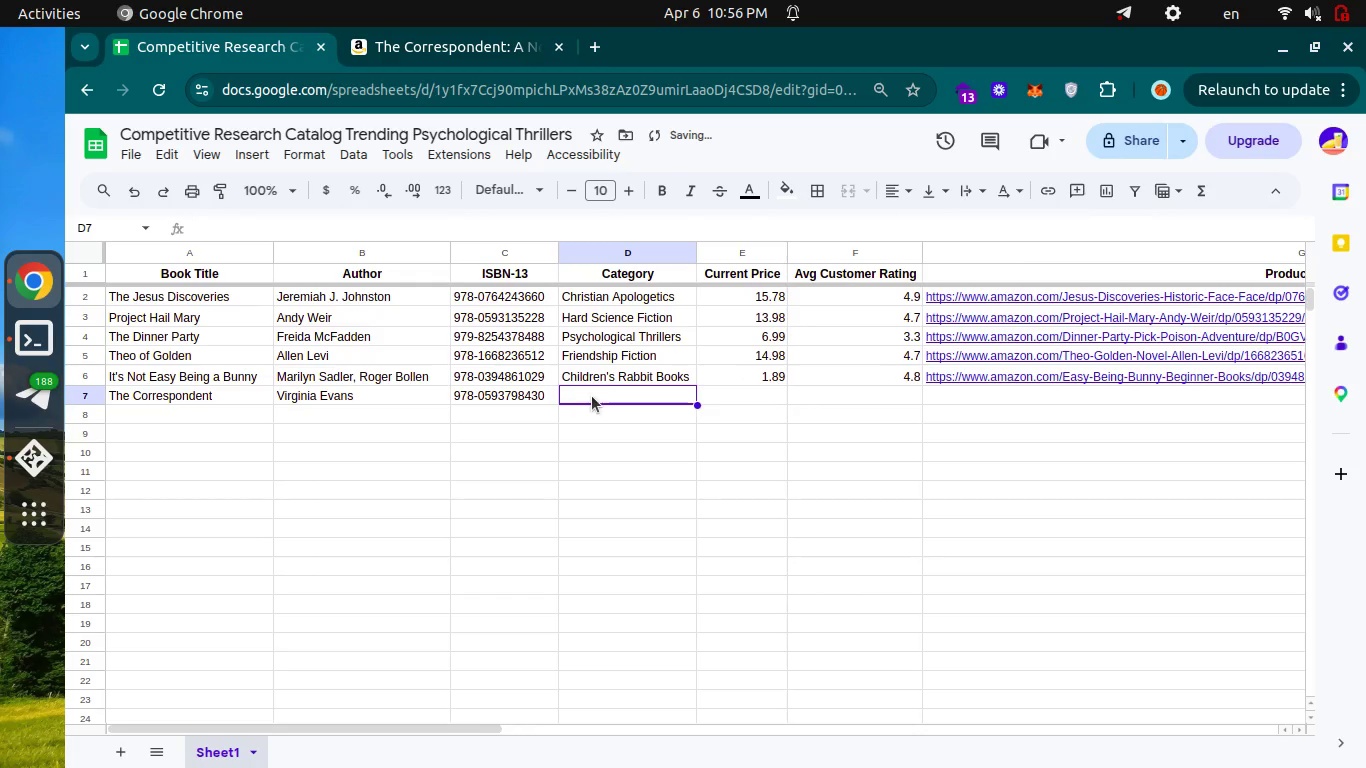 
key(Enter)
 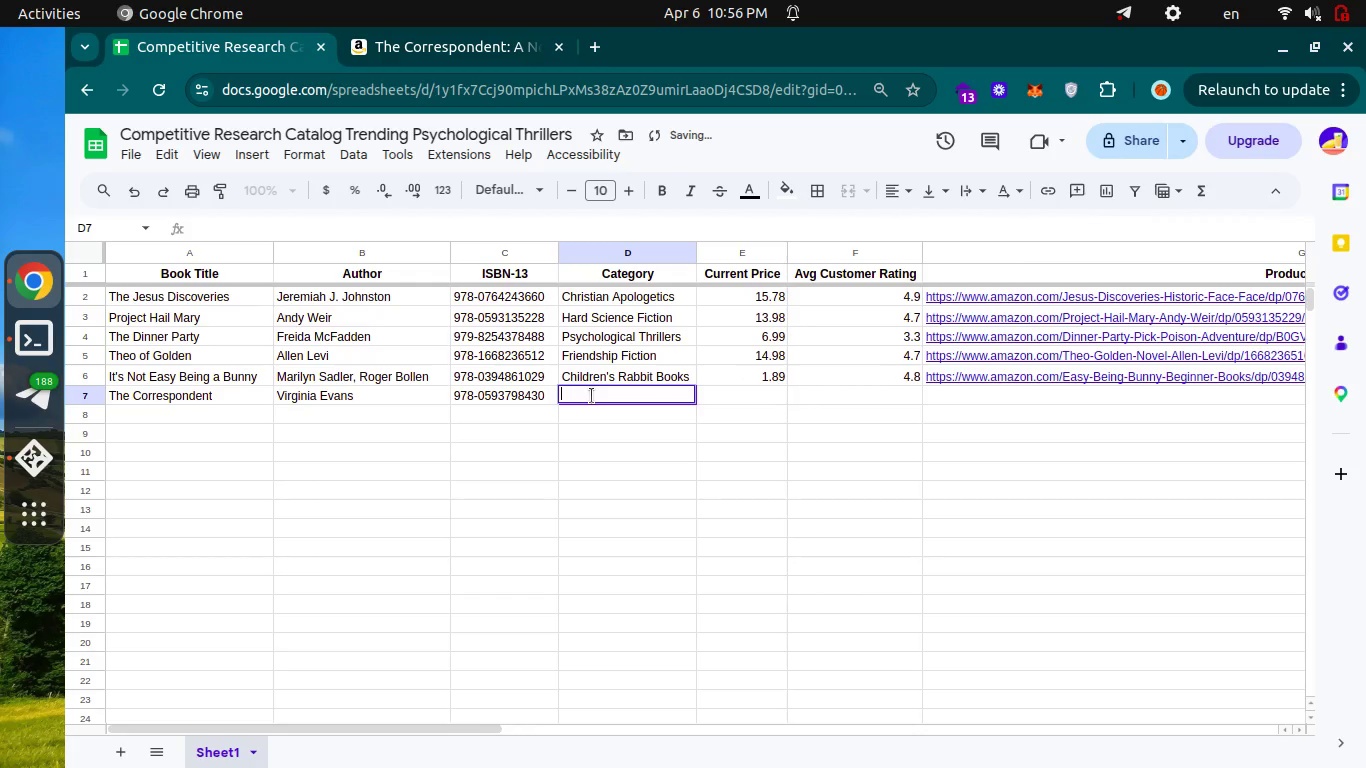 
key(Control+ControlLeft)
 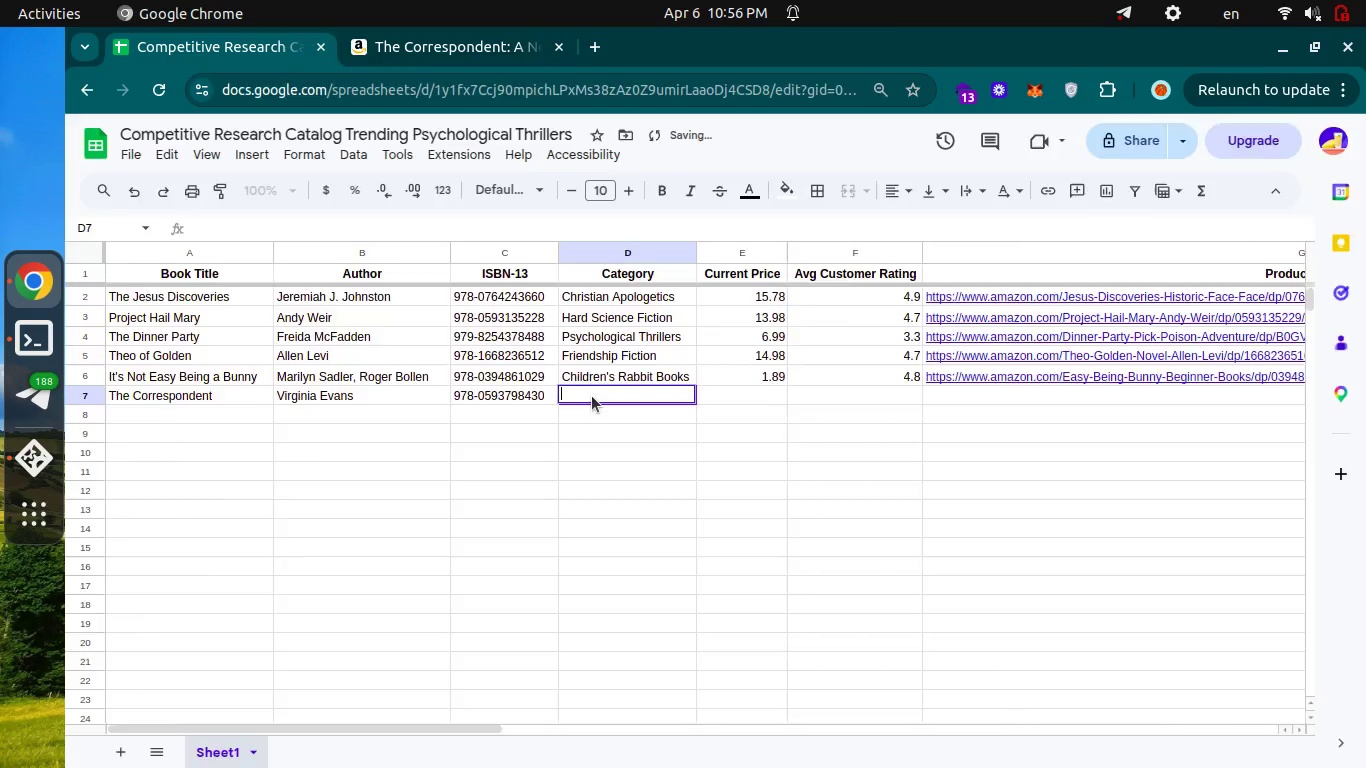 
key(Control+Tab)
 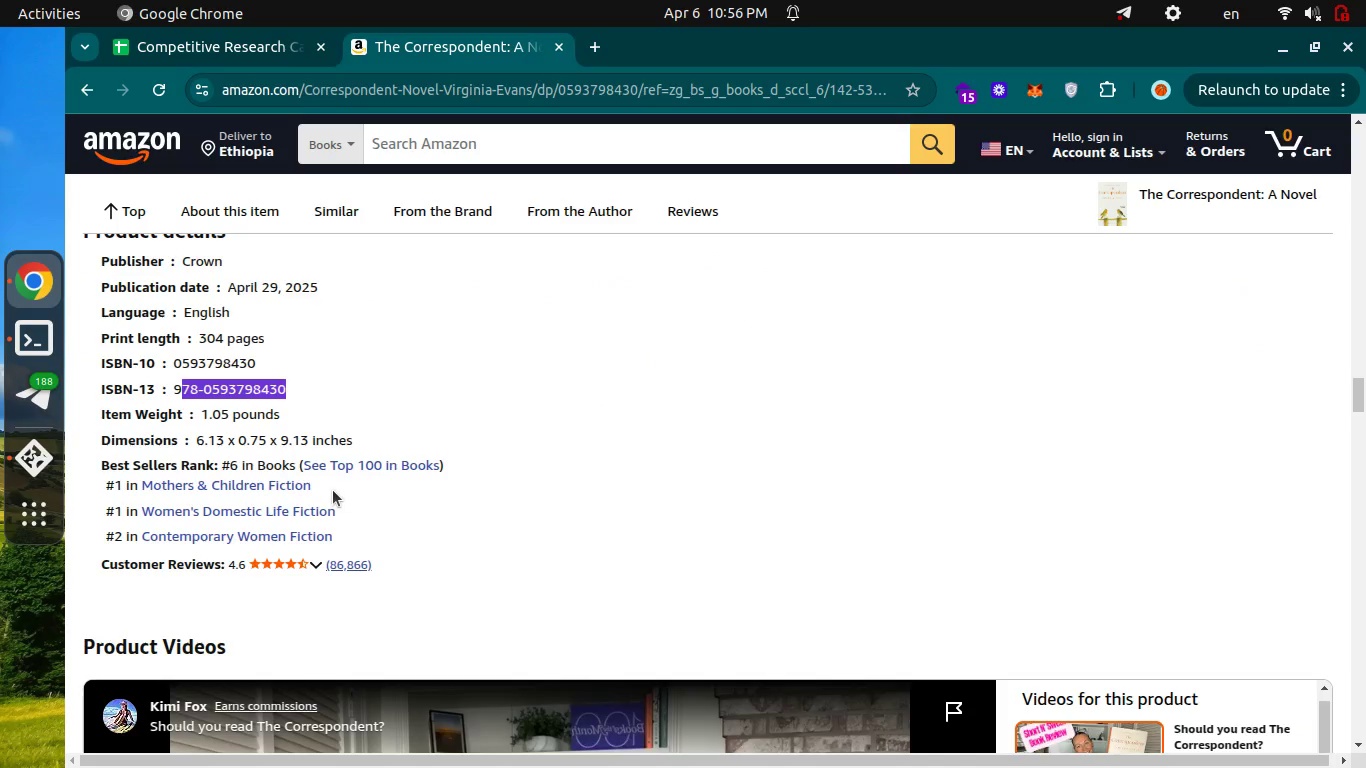 
left_click_drag(start_coordinate=[331, 488], to_coordinate=[142, 487])
 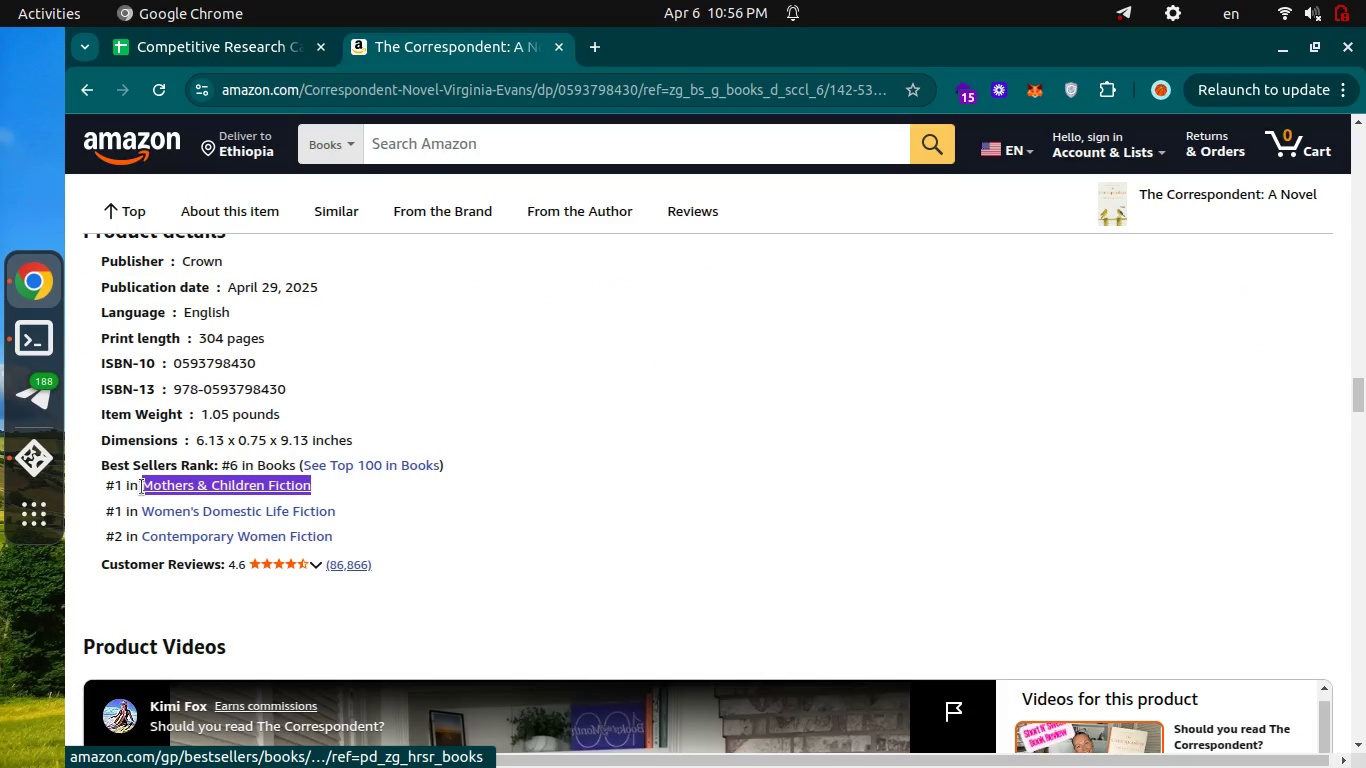 
key(Control+C)
 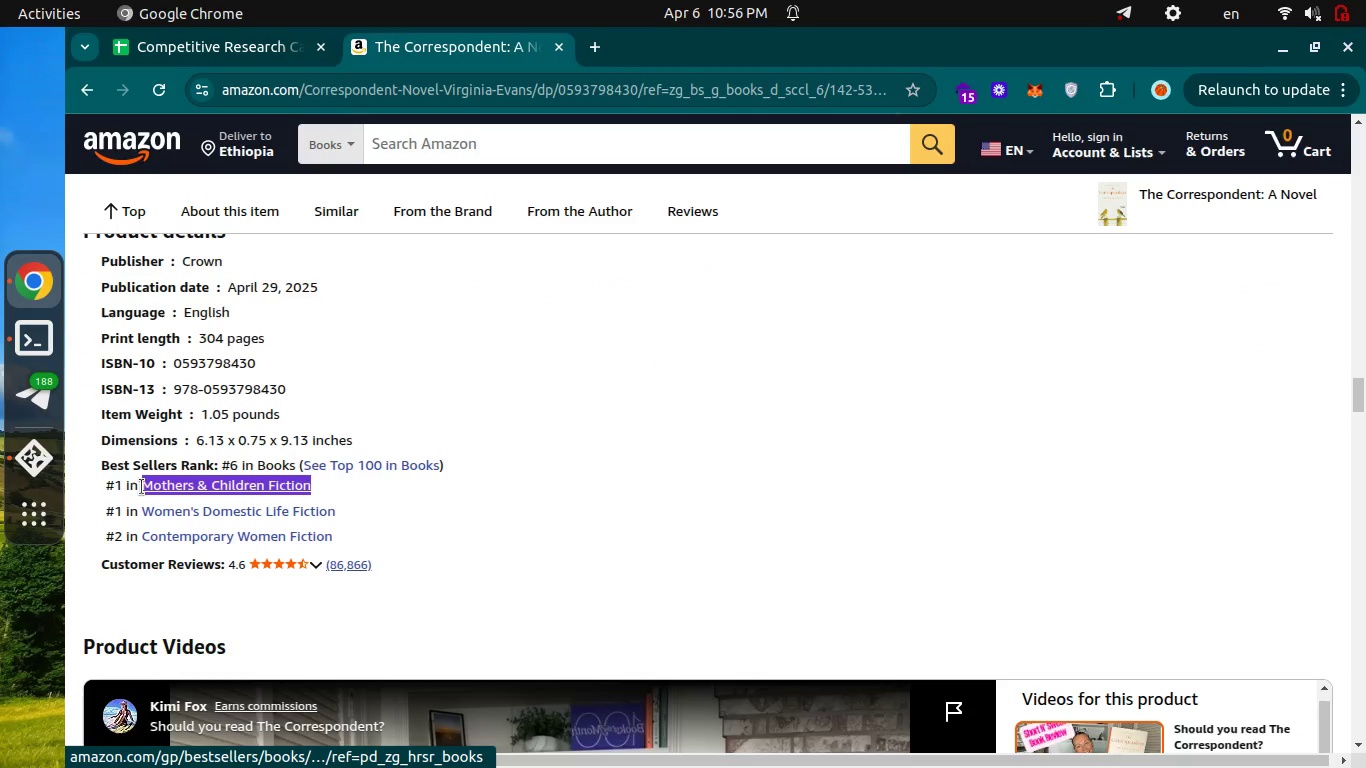 
key(Control+C)
 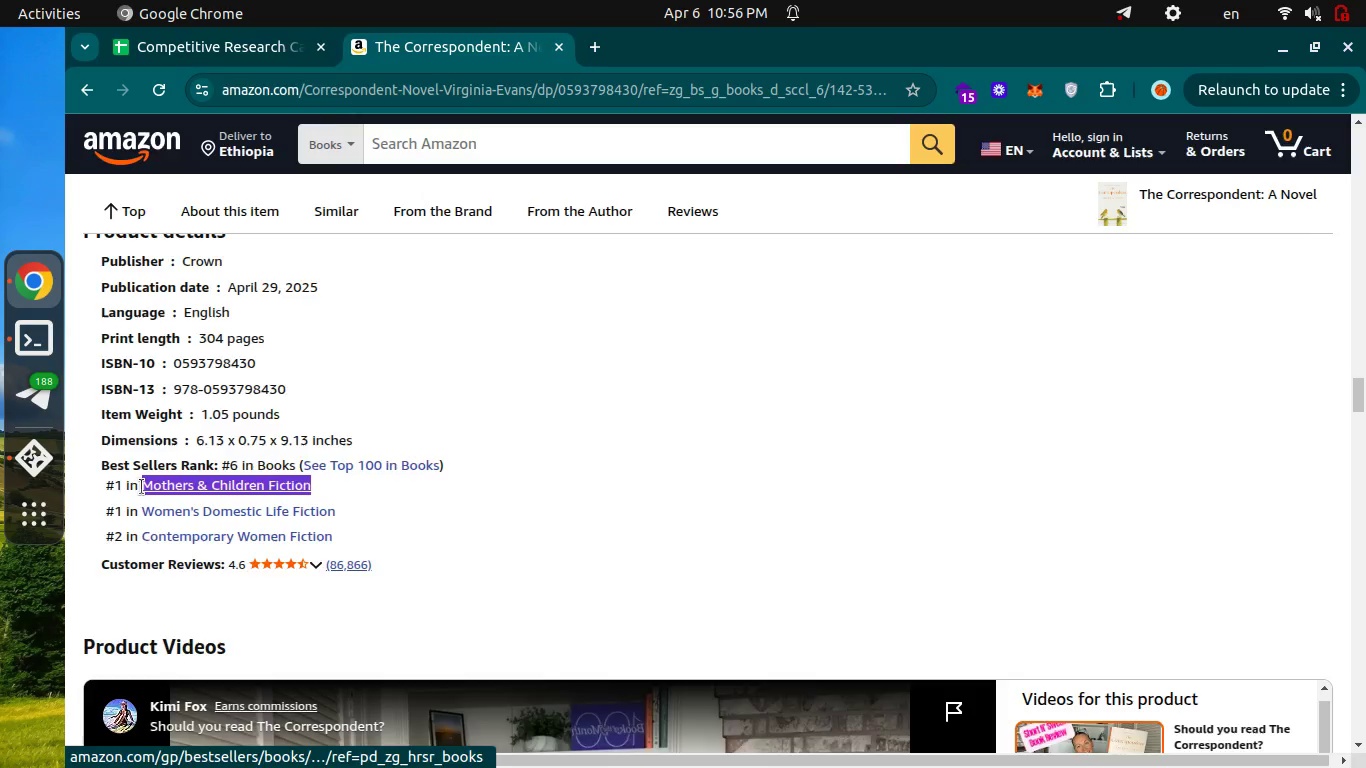 
key(Control+ControlLeft)
 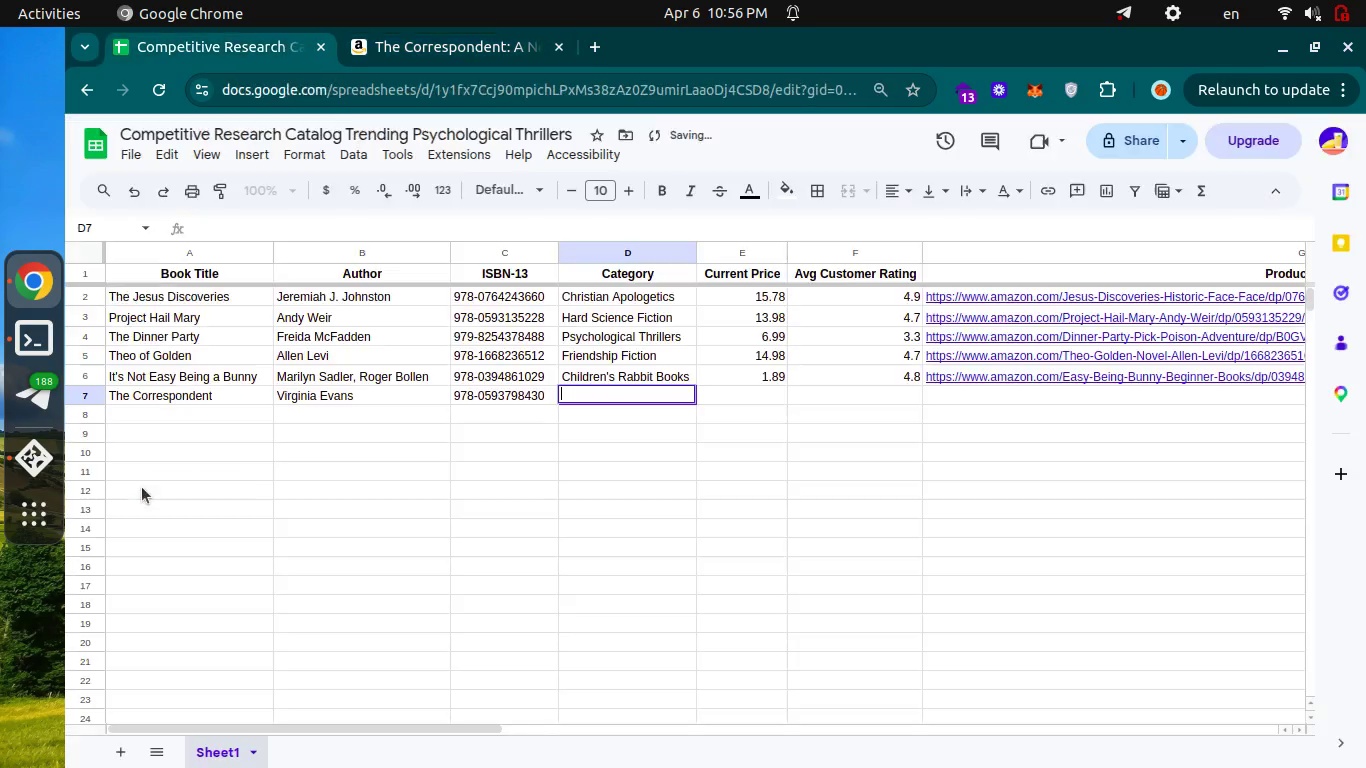 
key(Control+Tab)
 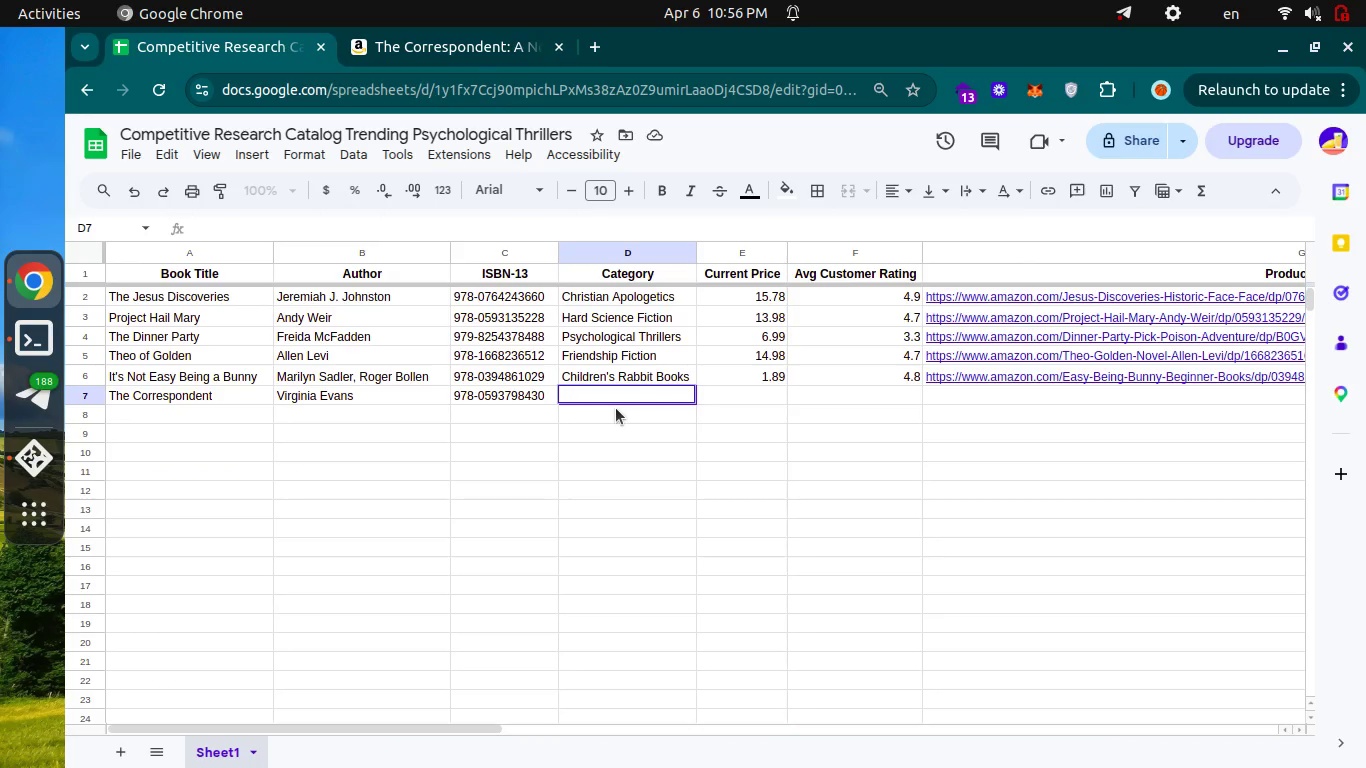 
key(Control+V)
 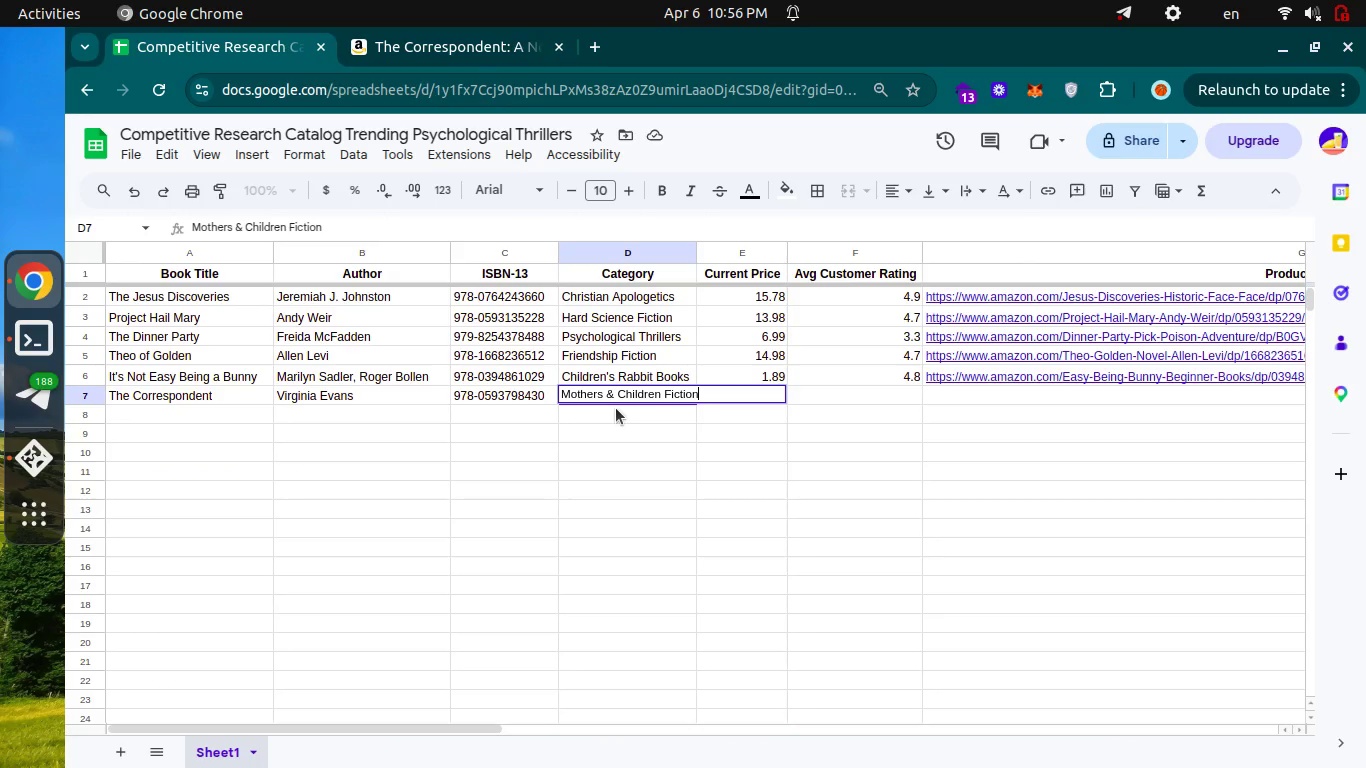 
key(Backspace)
 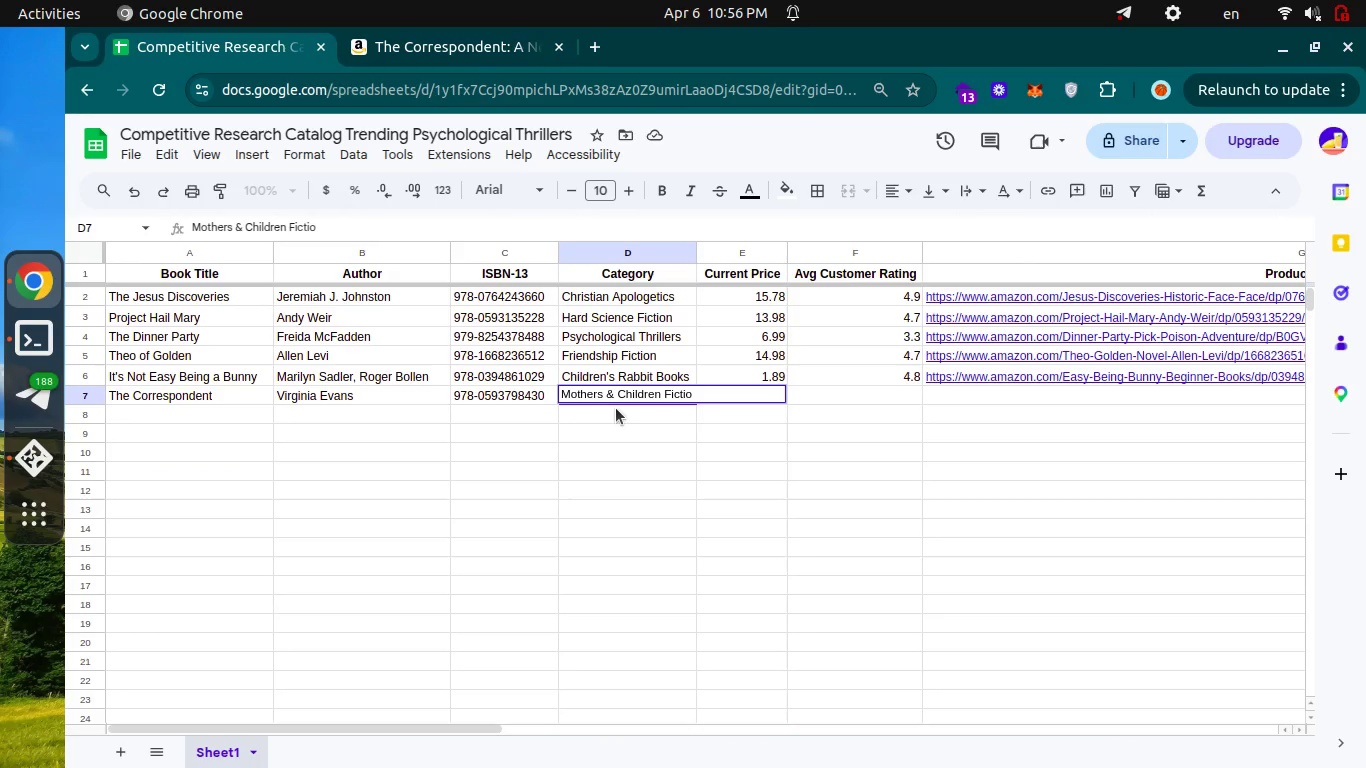 
key(Control+ControlLeft)
 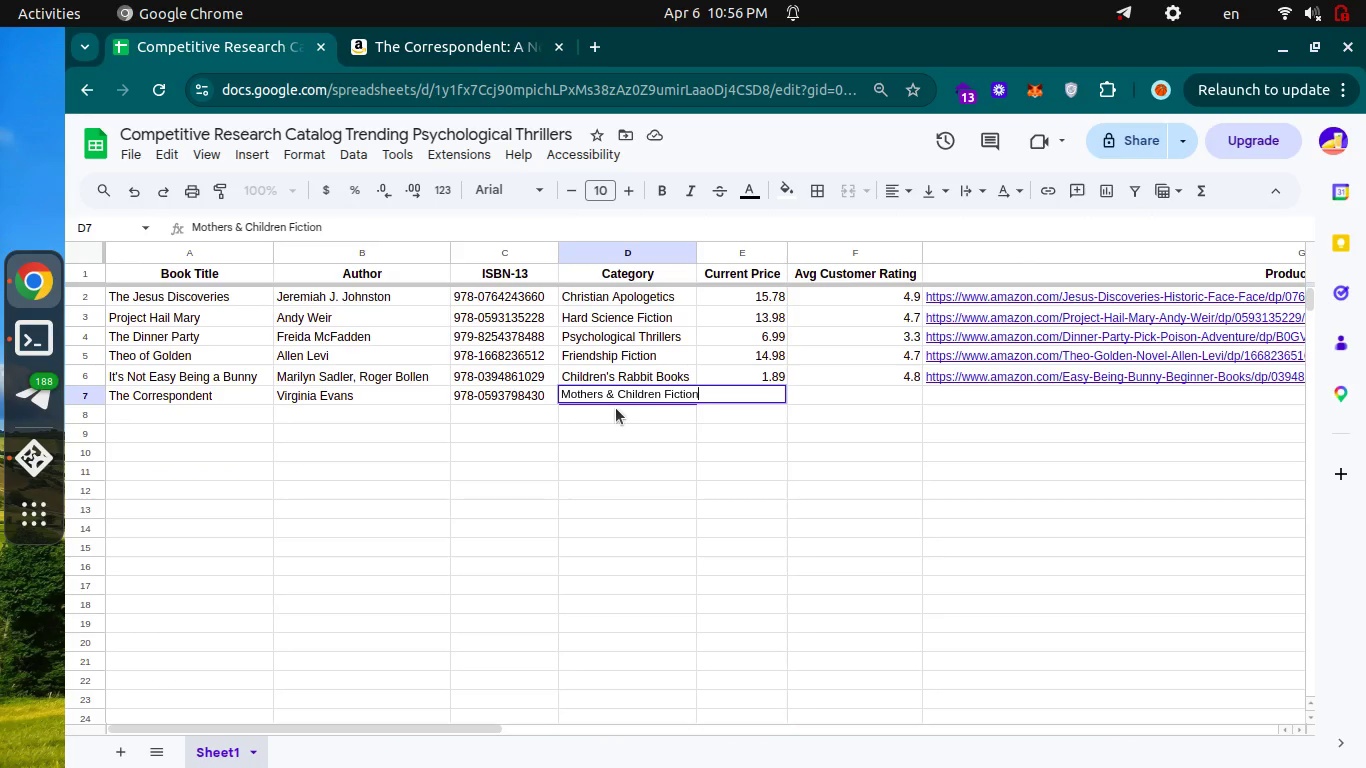 
key(Control+Z)
 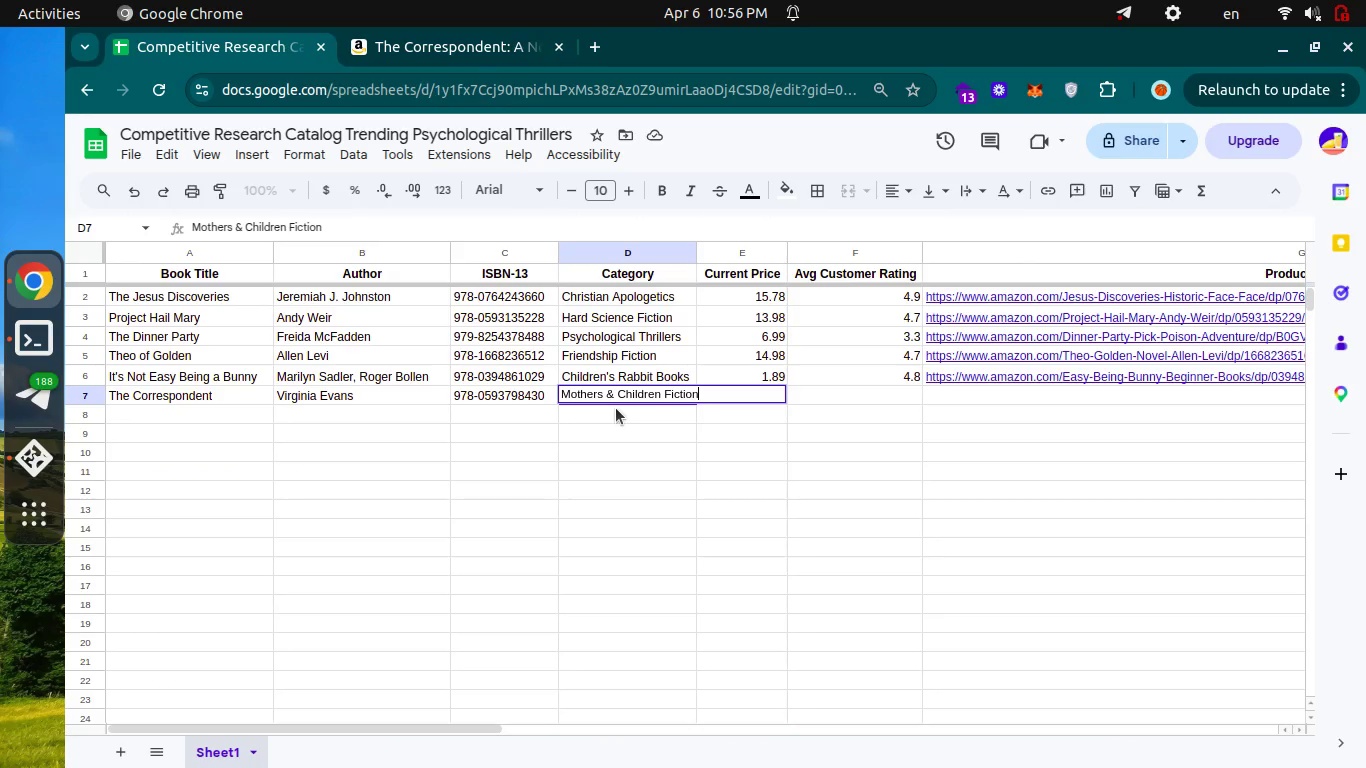 
key(Alt+AltLeft)
 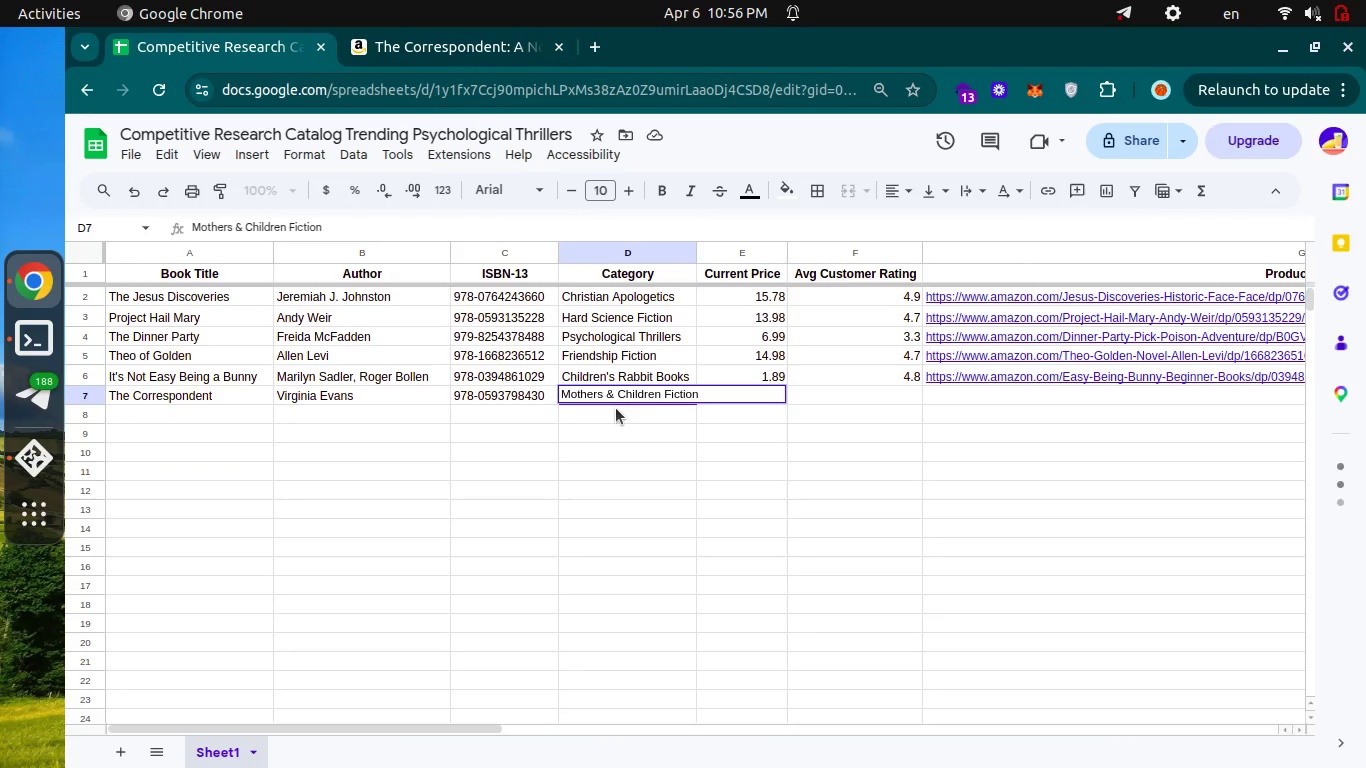 
key(Control+ControlLeft)
 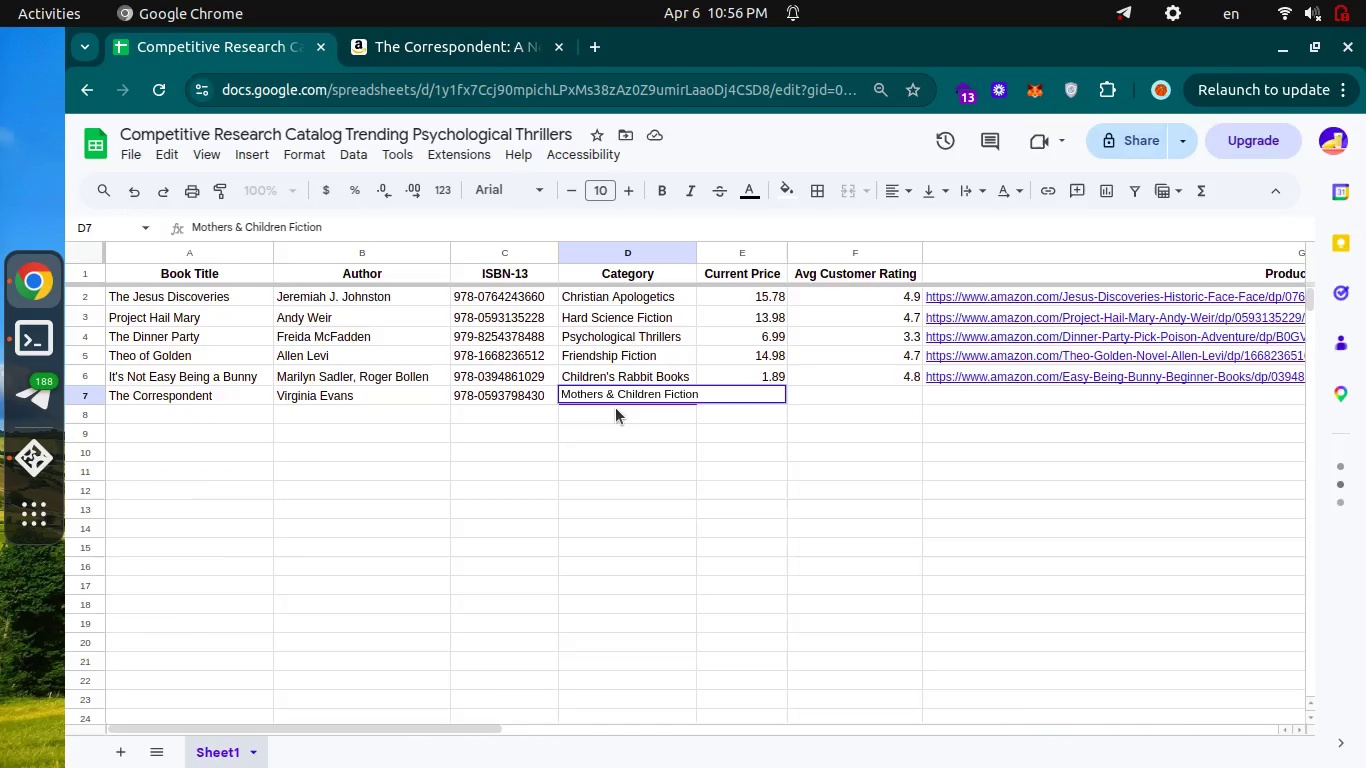 
key(Control+Tab)
 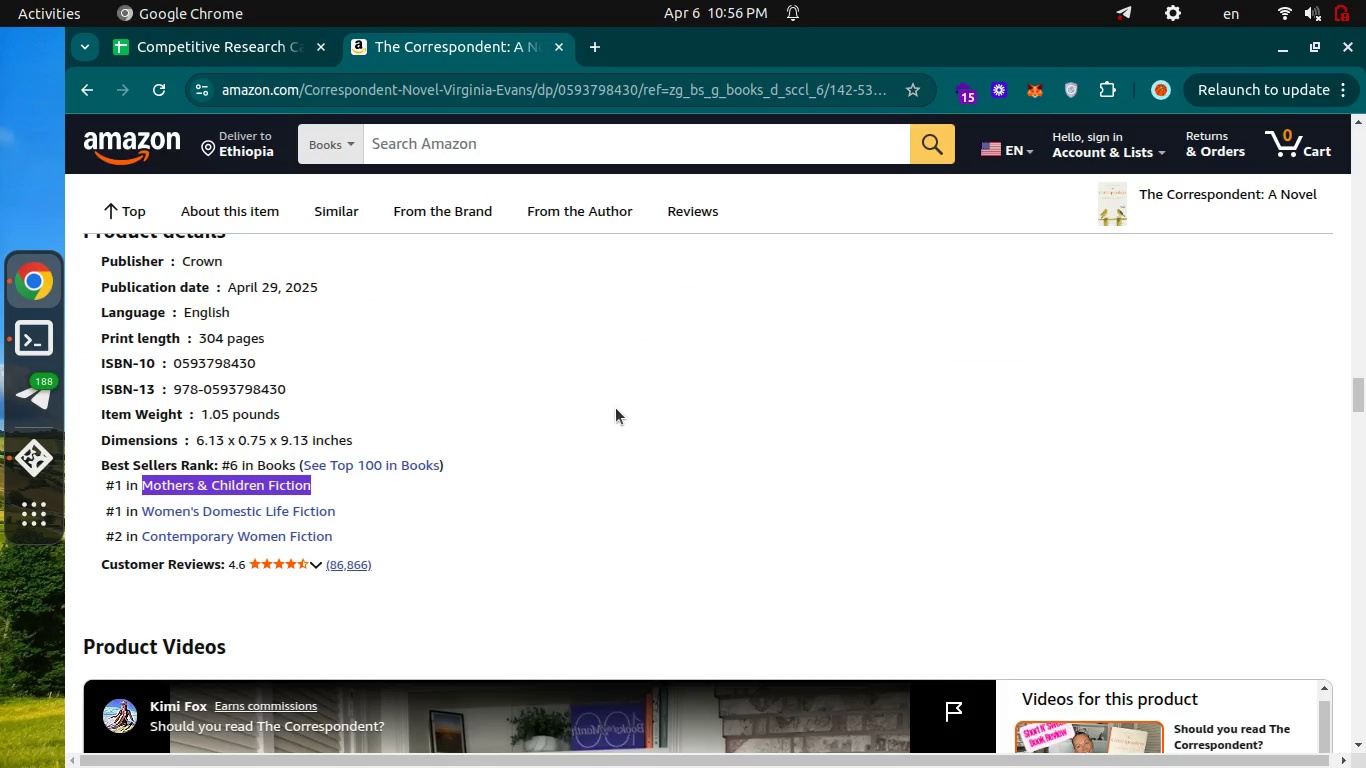 
key(Control+ControlLeft)
 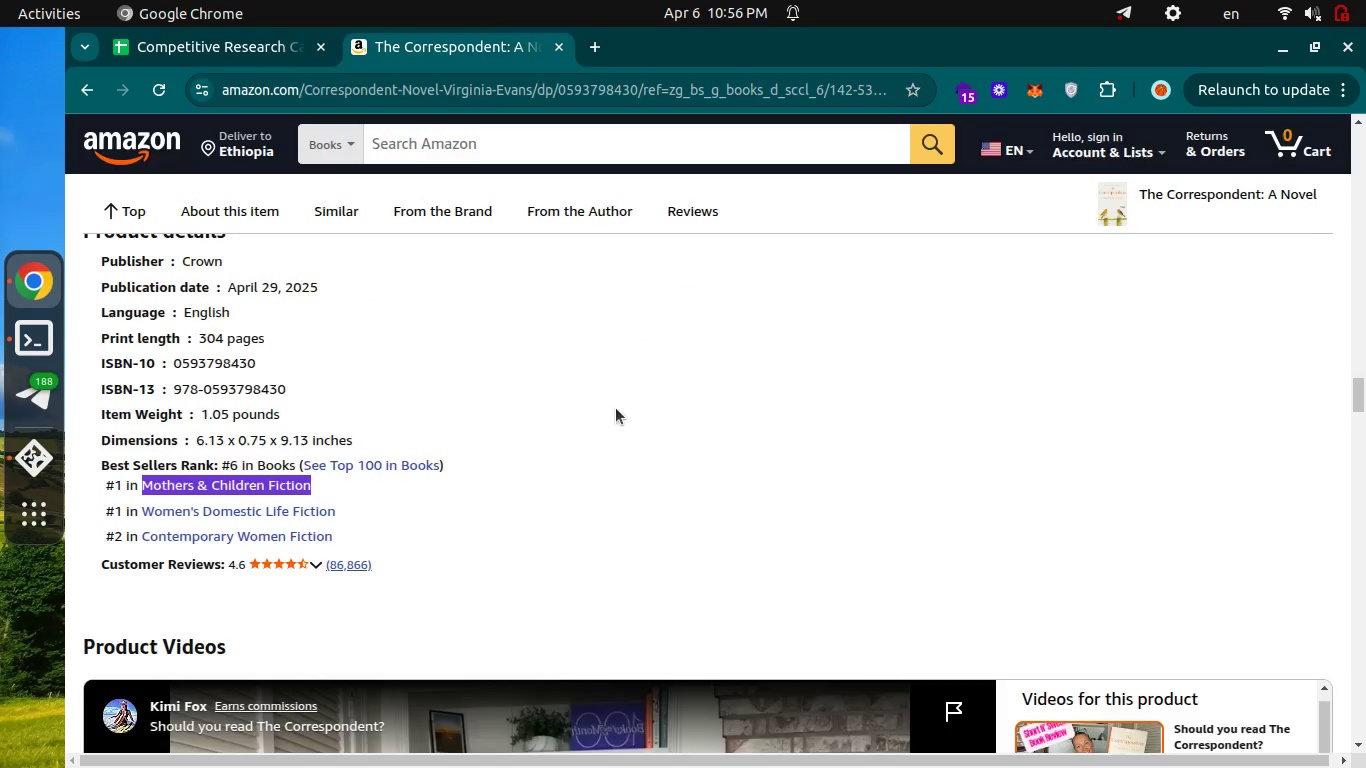 
key(Control+Tab)
 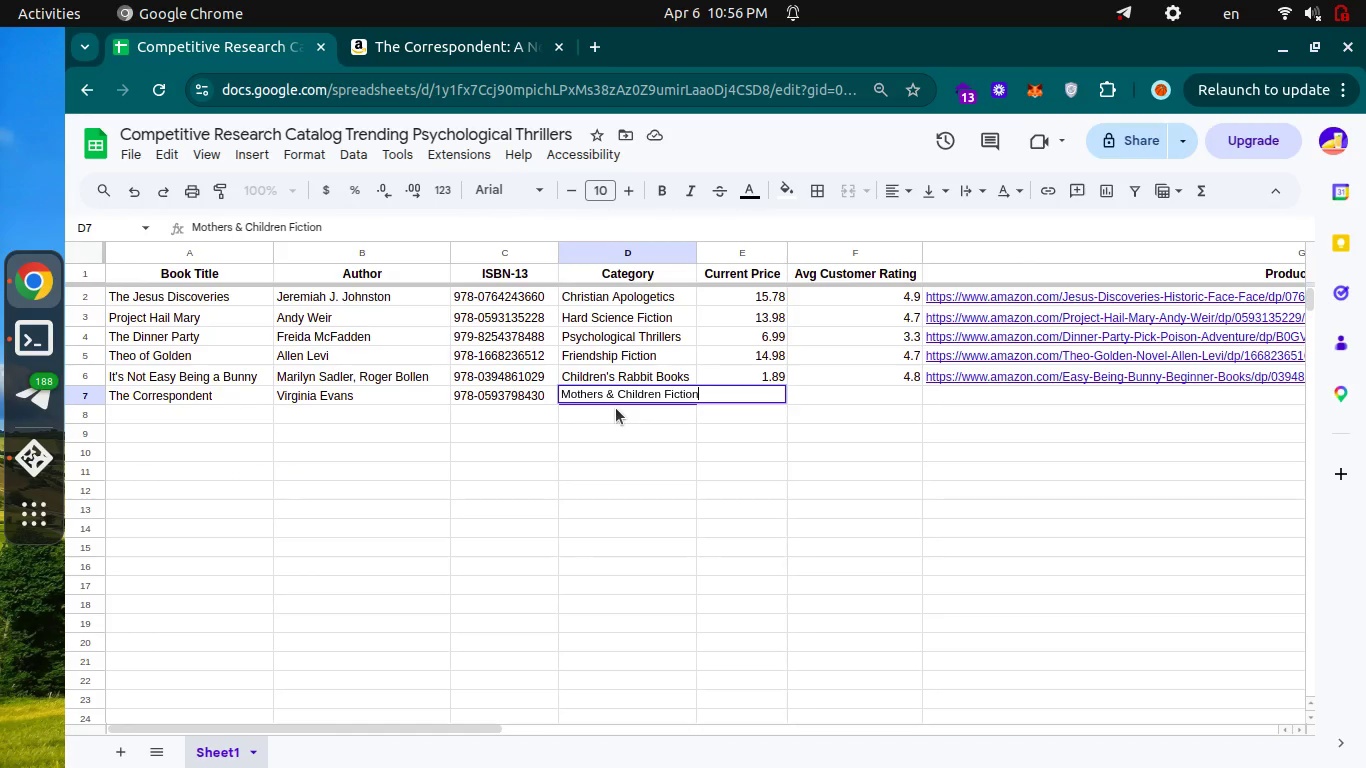 
key(Enter)
 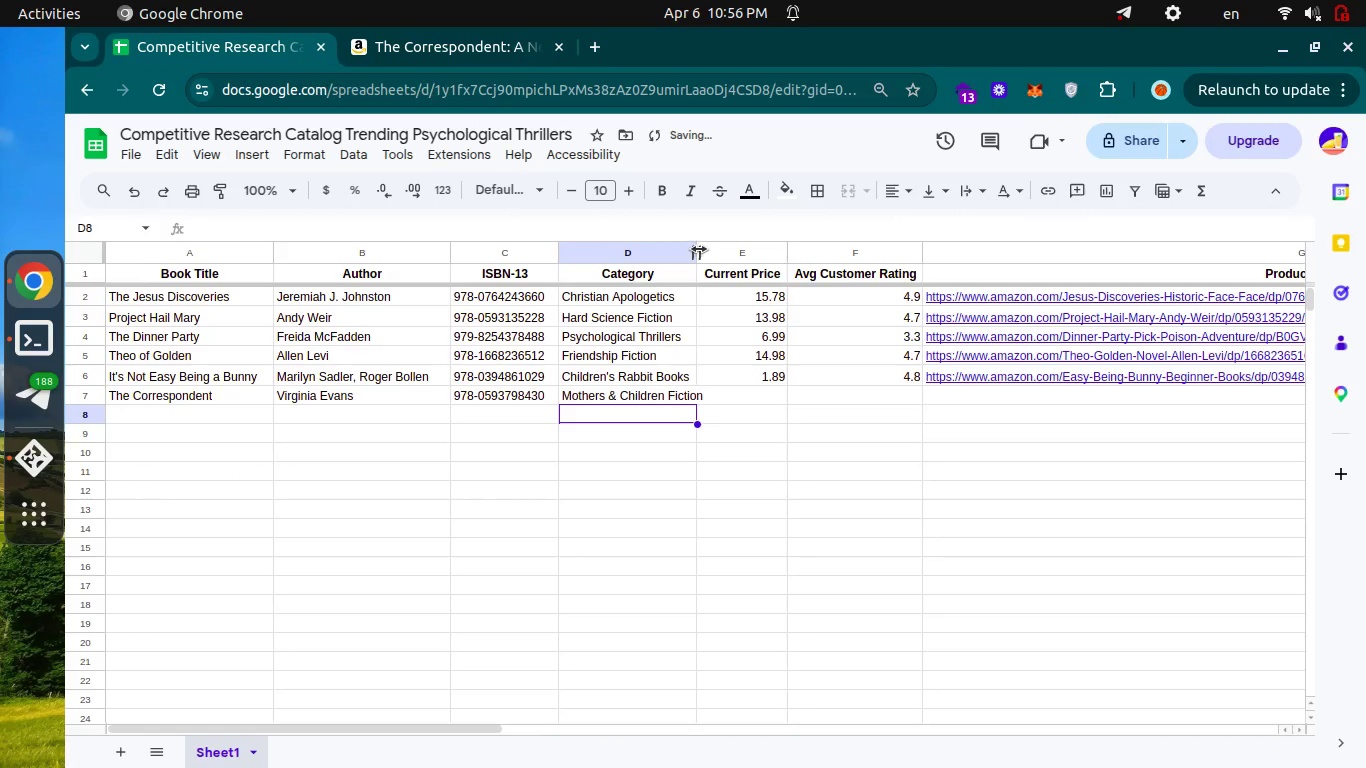 
left_click_drag(start_coordinate=[699, 249], to_coordinate=[714, 245])
 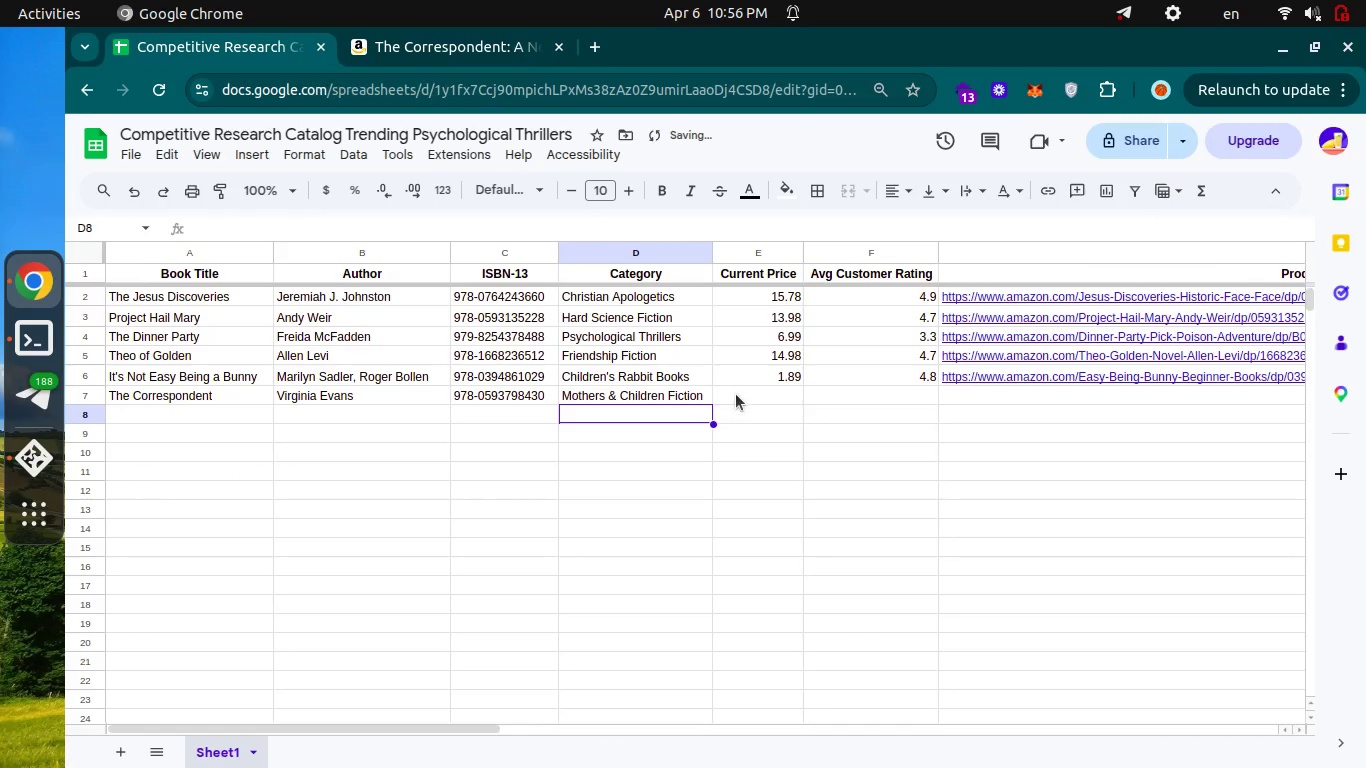 
left_click([736, 394])
 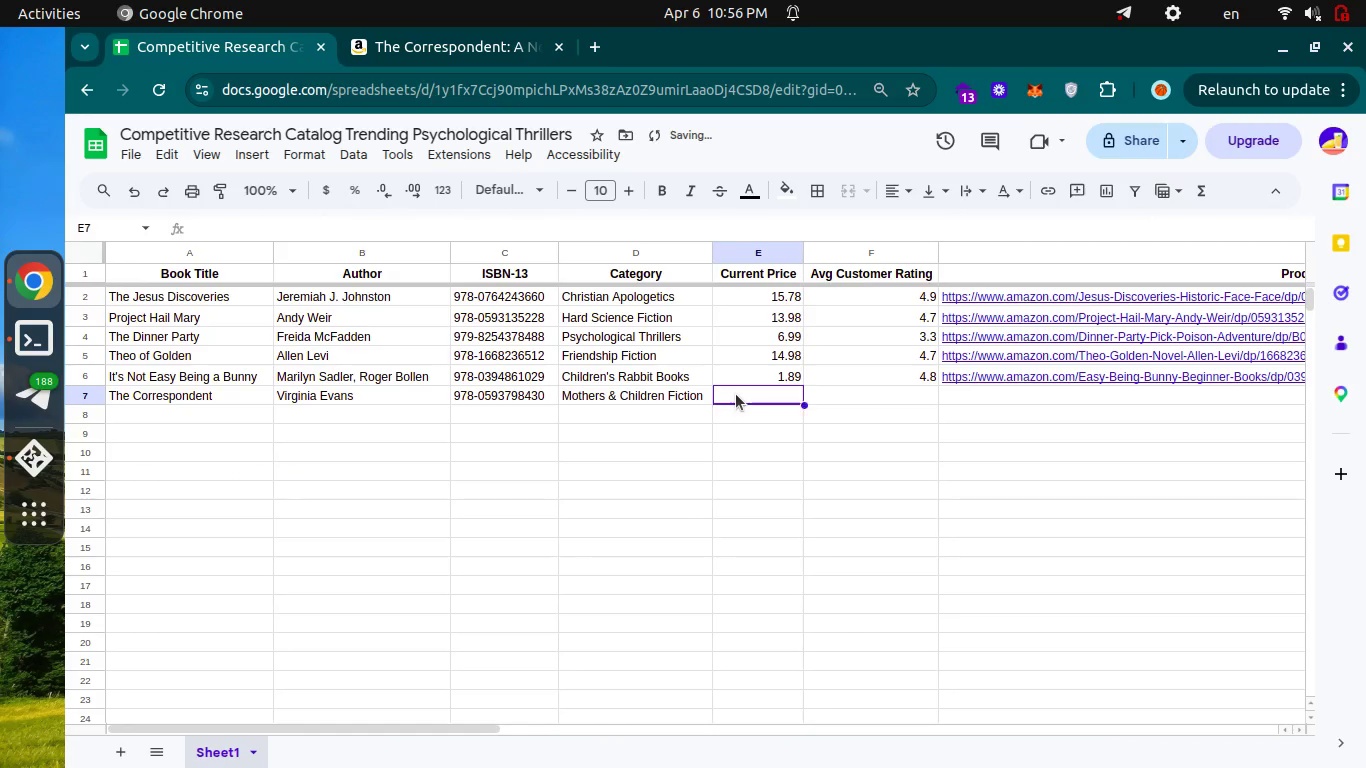 
key(Control+ControlLeft)
 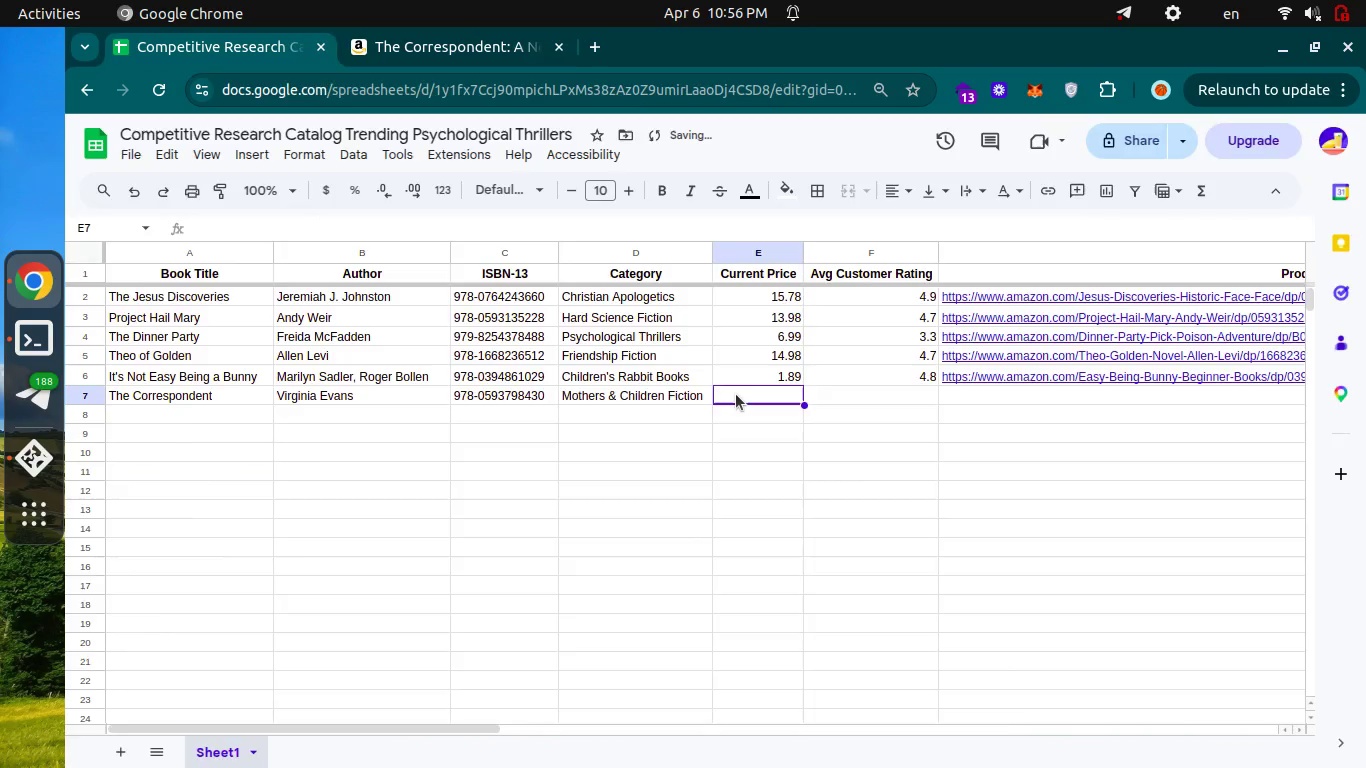 
key(Control+Tab)
 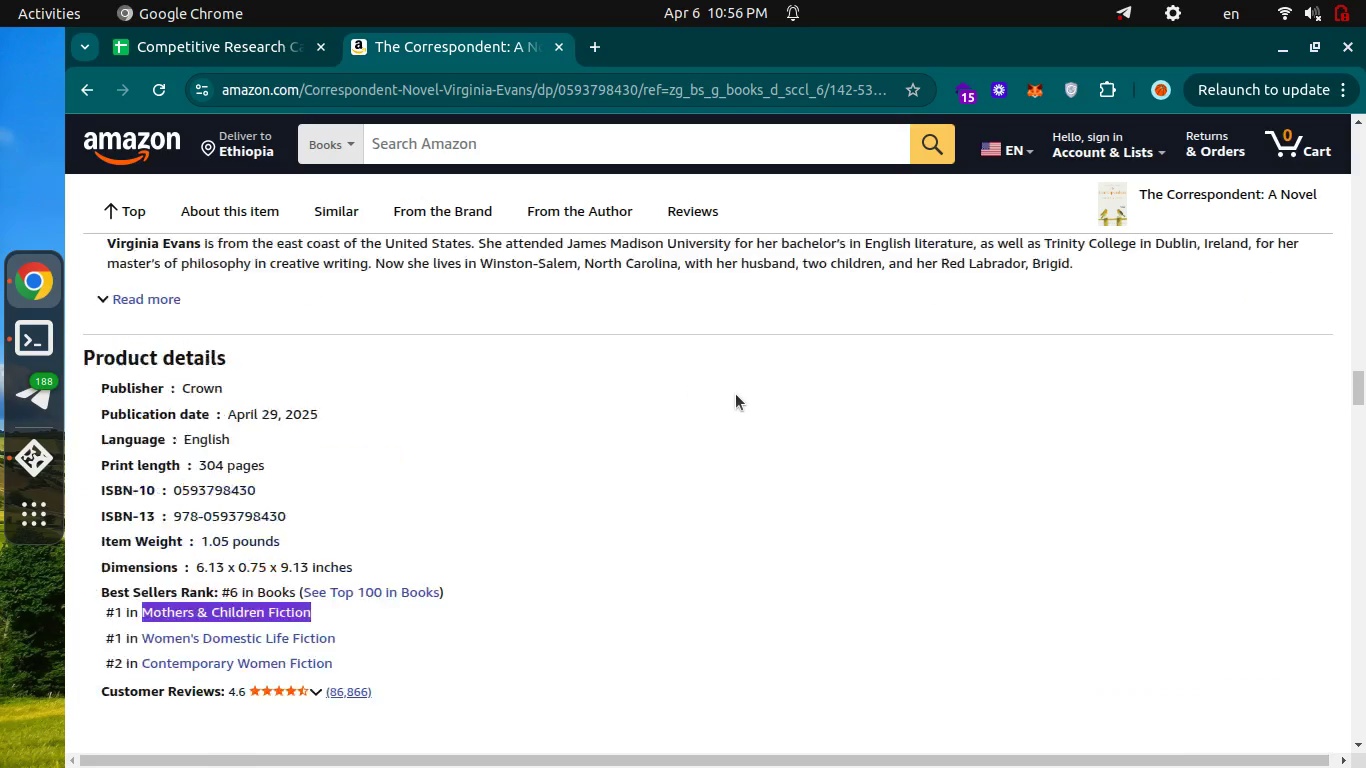 
scroll: coordinate [736, 394], scroll_direction: up, amount: 38.0
 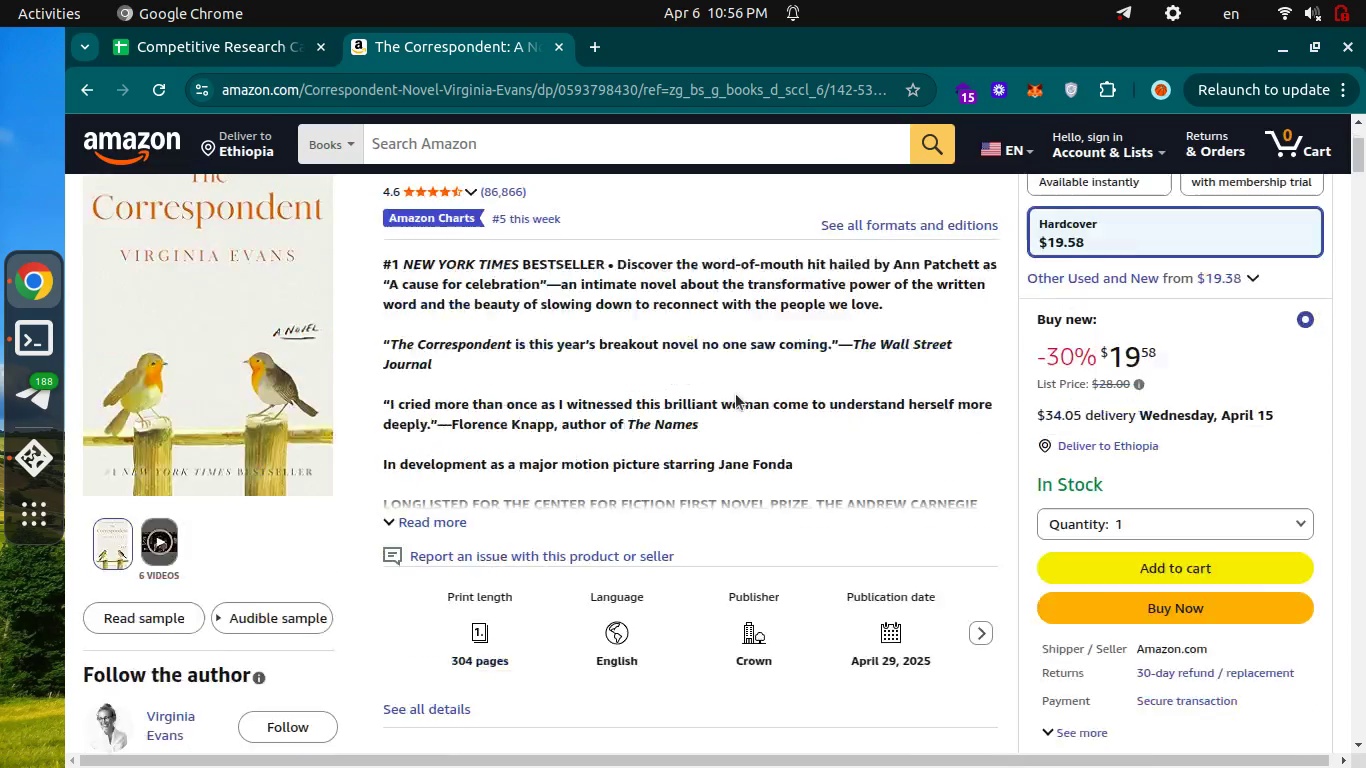 
key(Control+ControlLeft)
 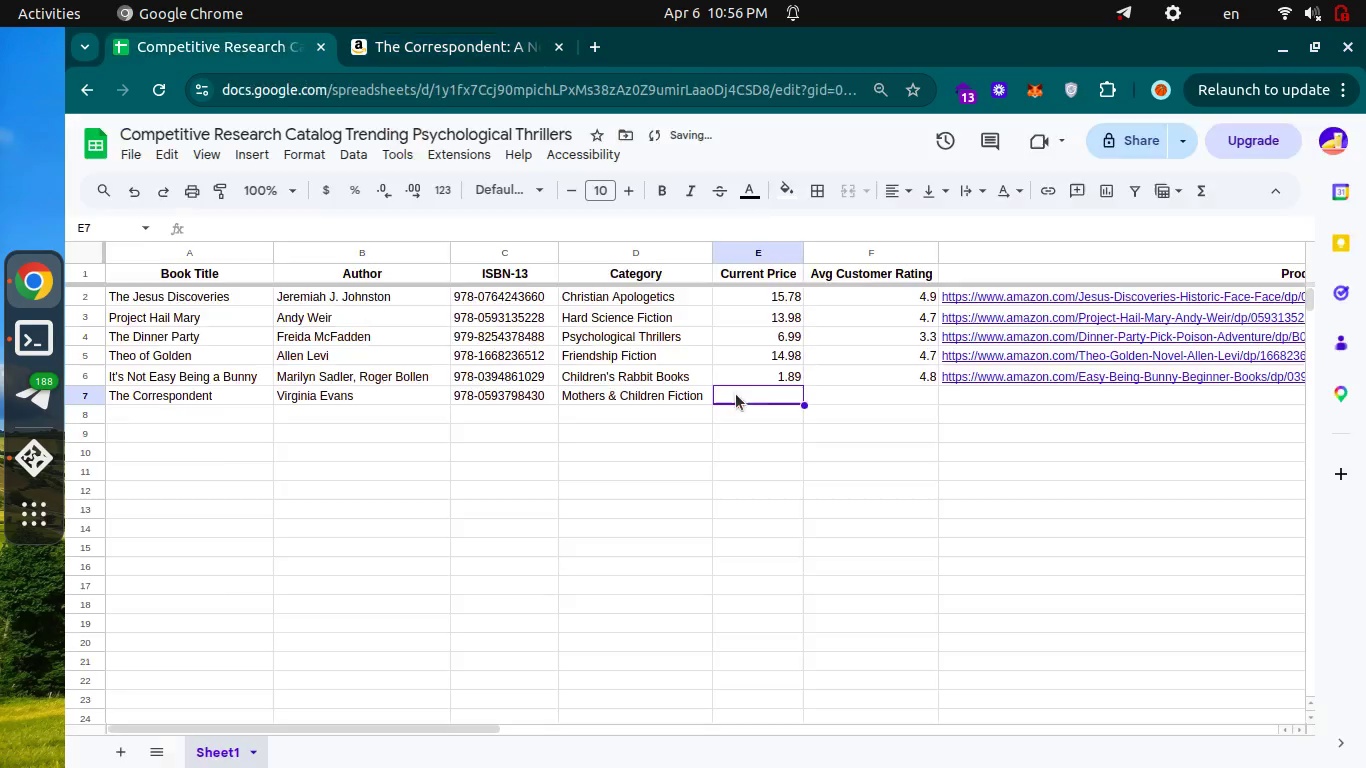 
key(Control+Tab)
 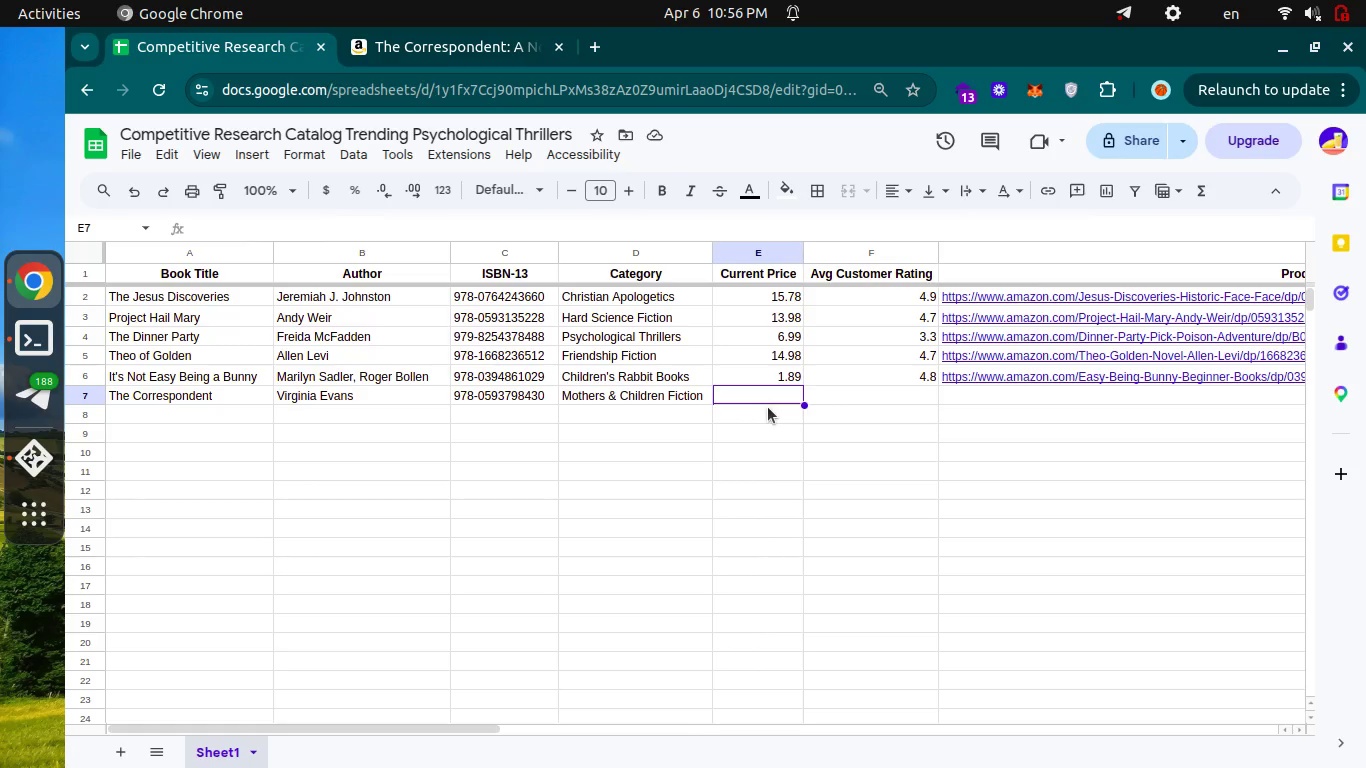 
scroll: coordinate [736, 394], scroll_direction: down, amount: 19.0
 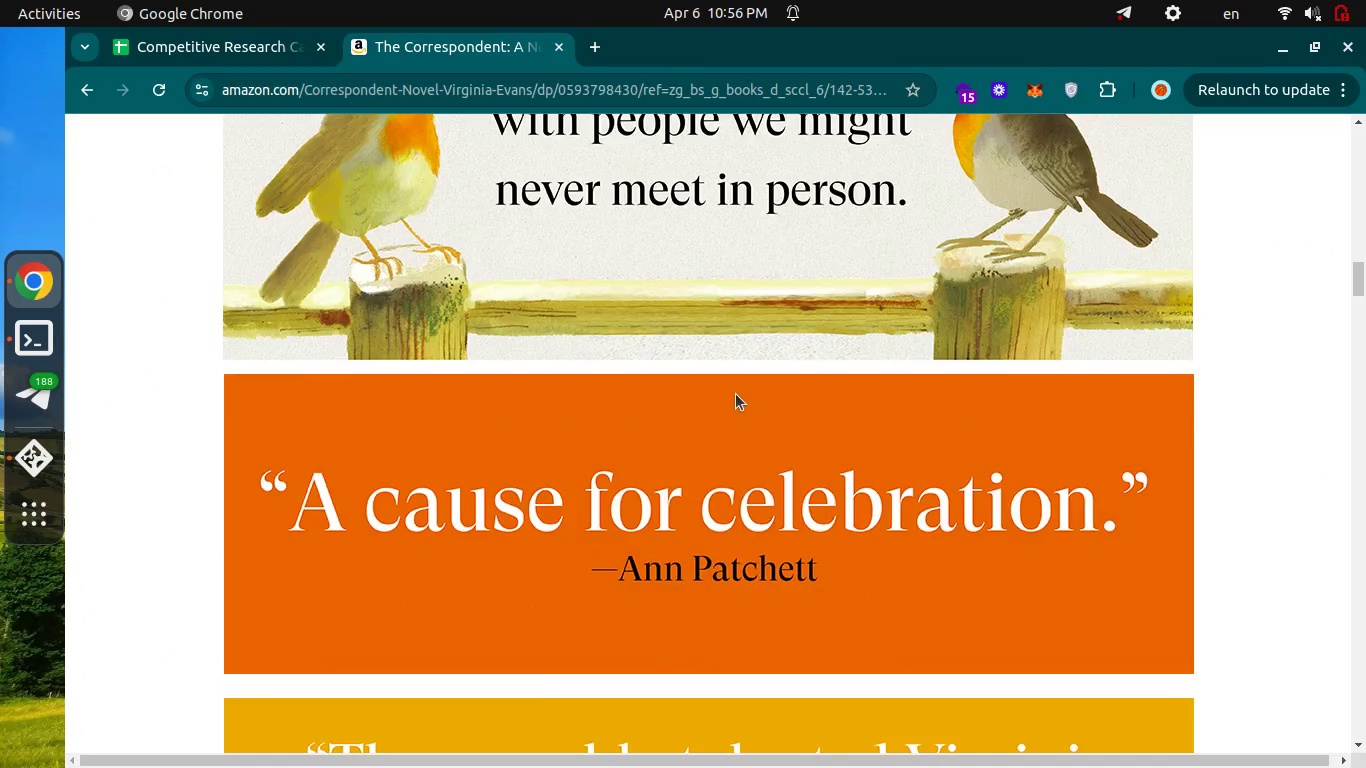 
key(Enter)
 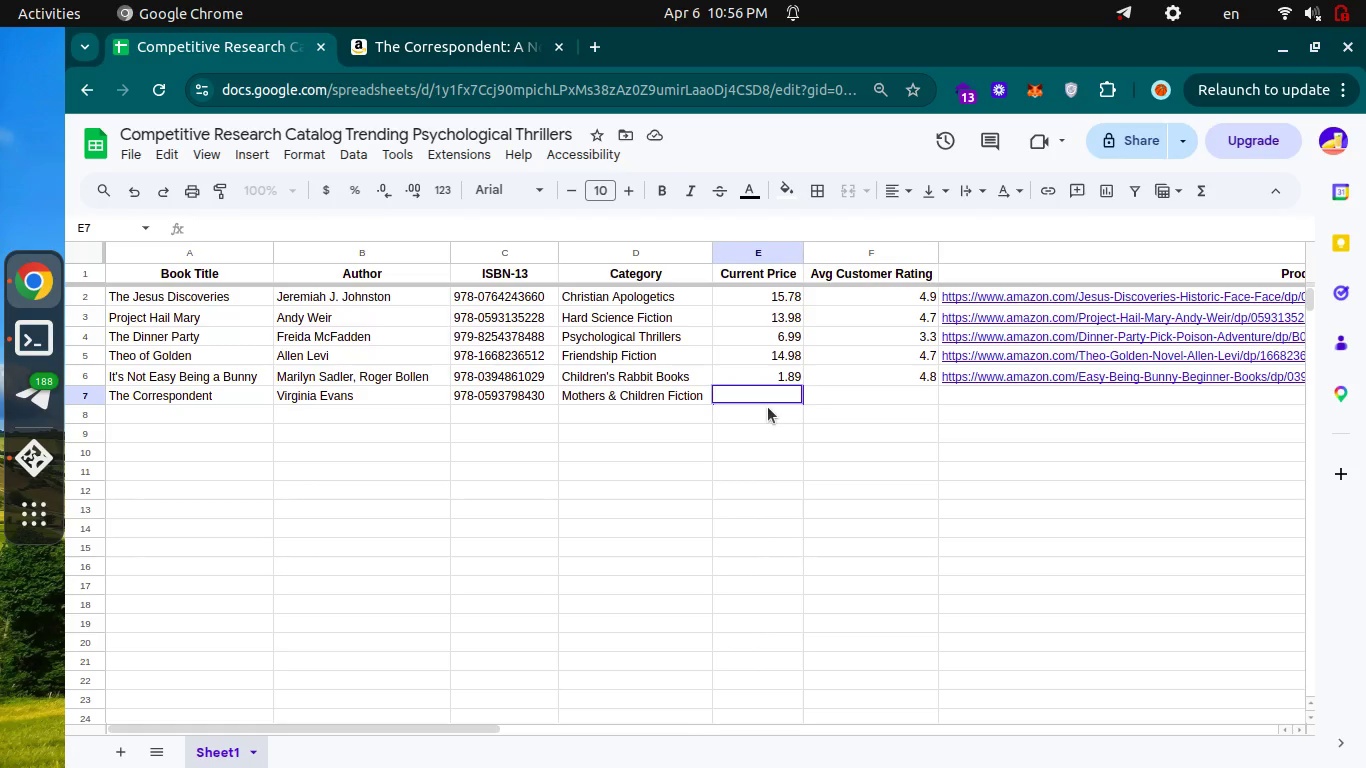 
type(19.58)
 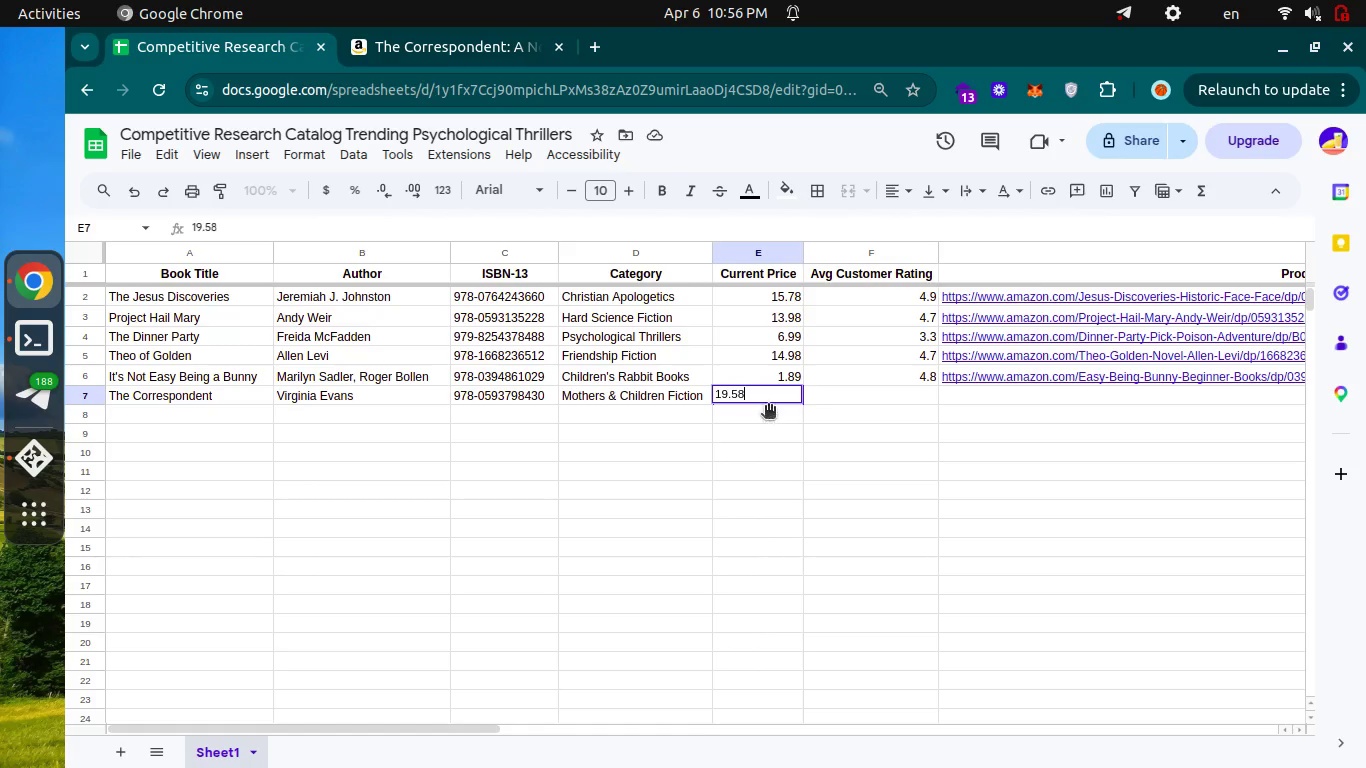 
key(Enter)
 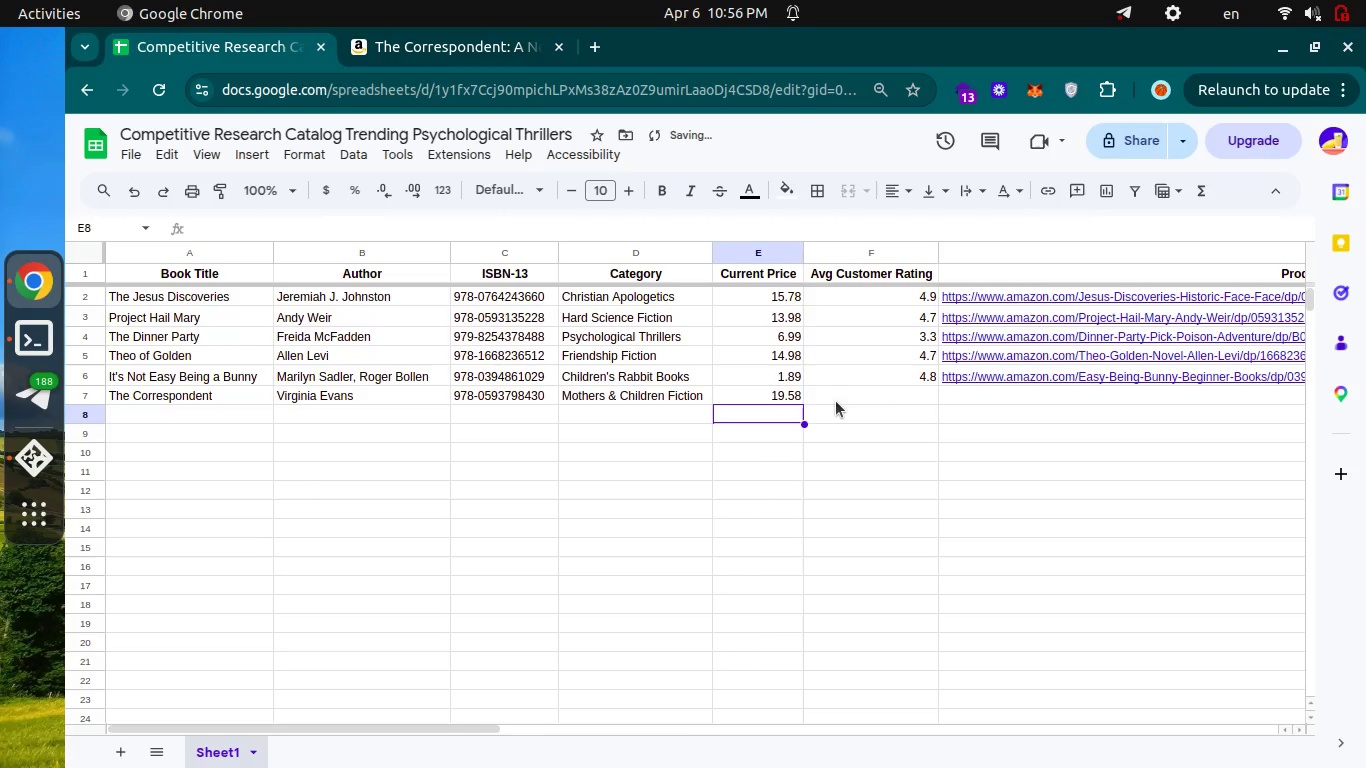 
left_click([837, 401])
 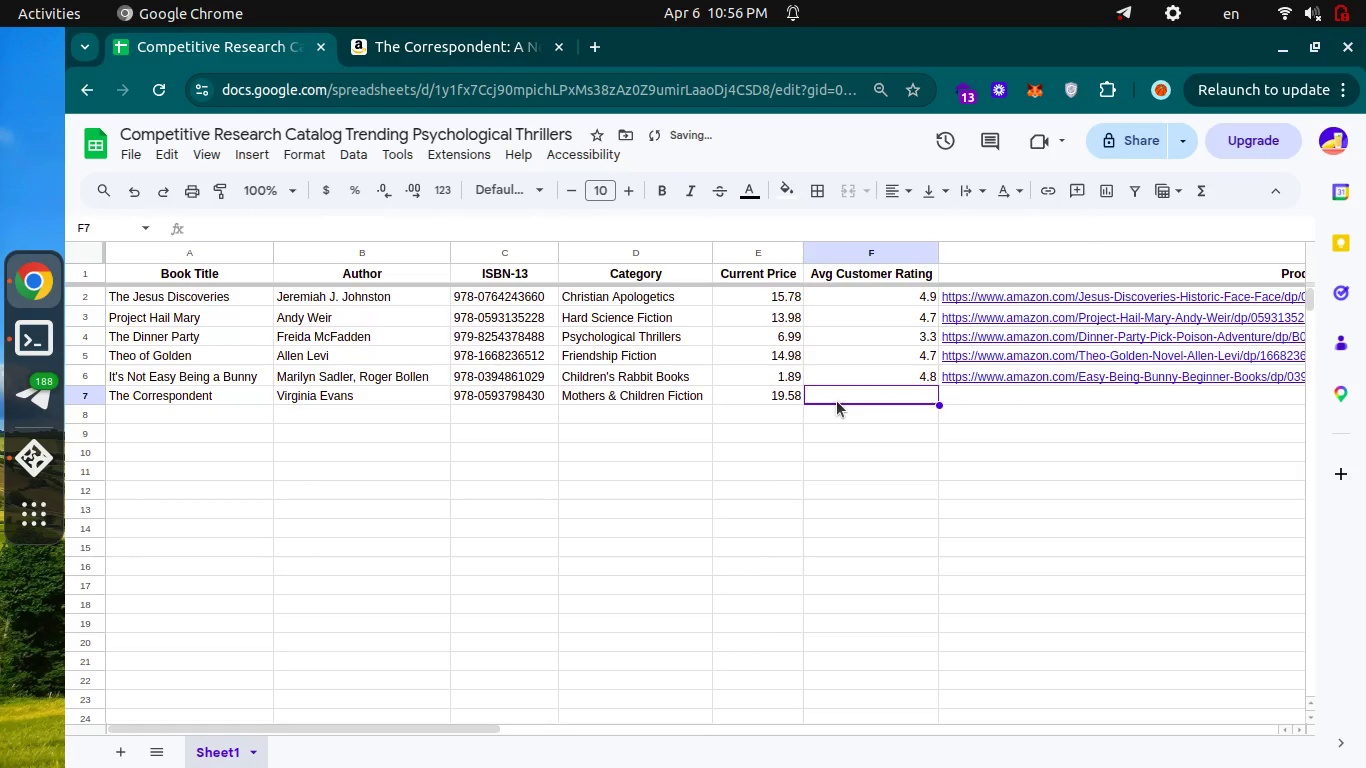 
key(Control+Tab)
 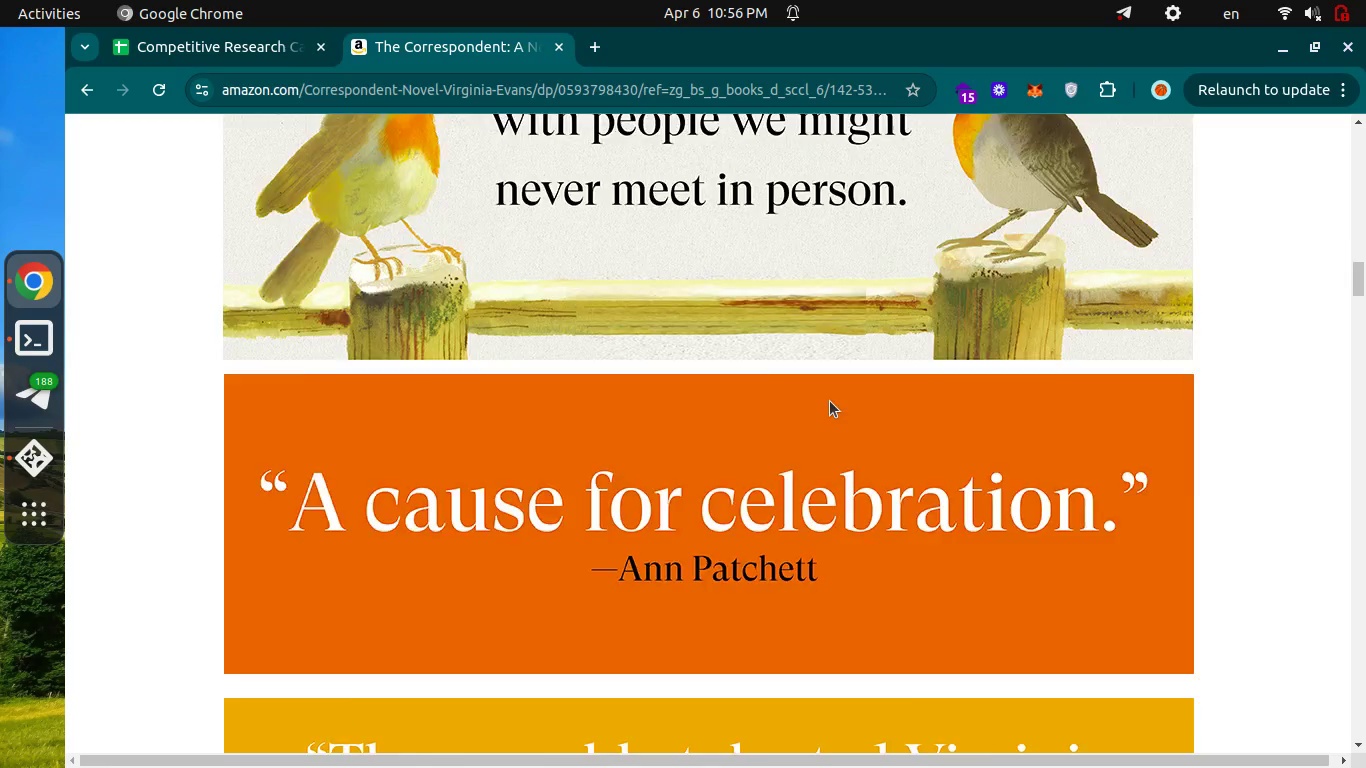 
scroll: coordinate [830, 401], scroll_direction: down, amount: 16.0
 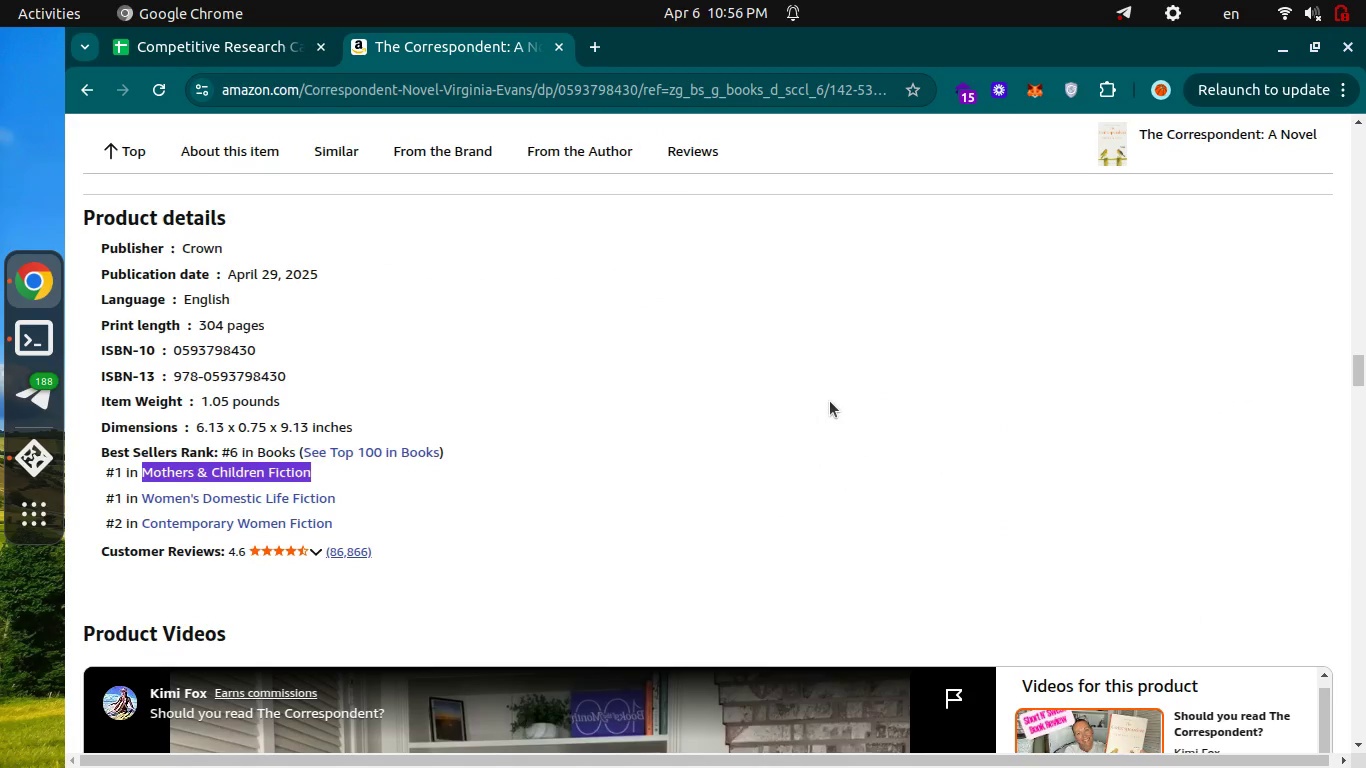 
key(Control+ControlLeft)
 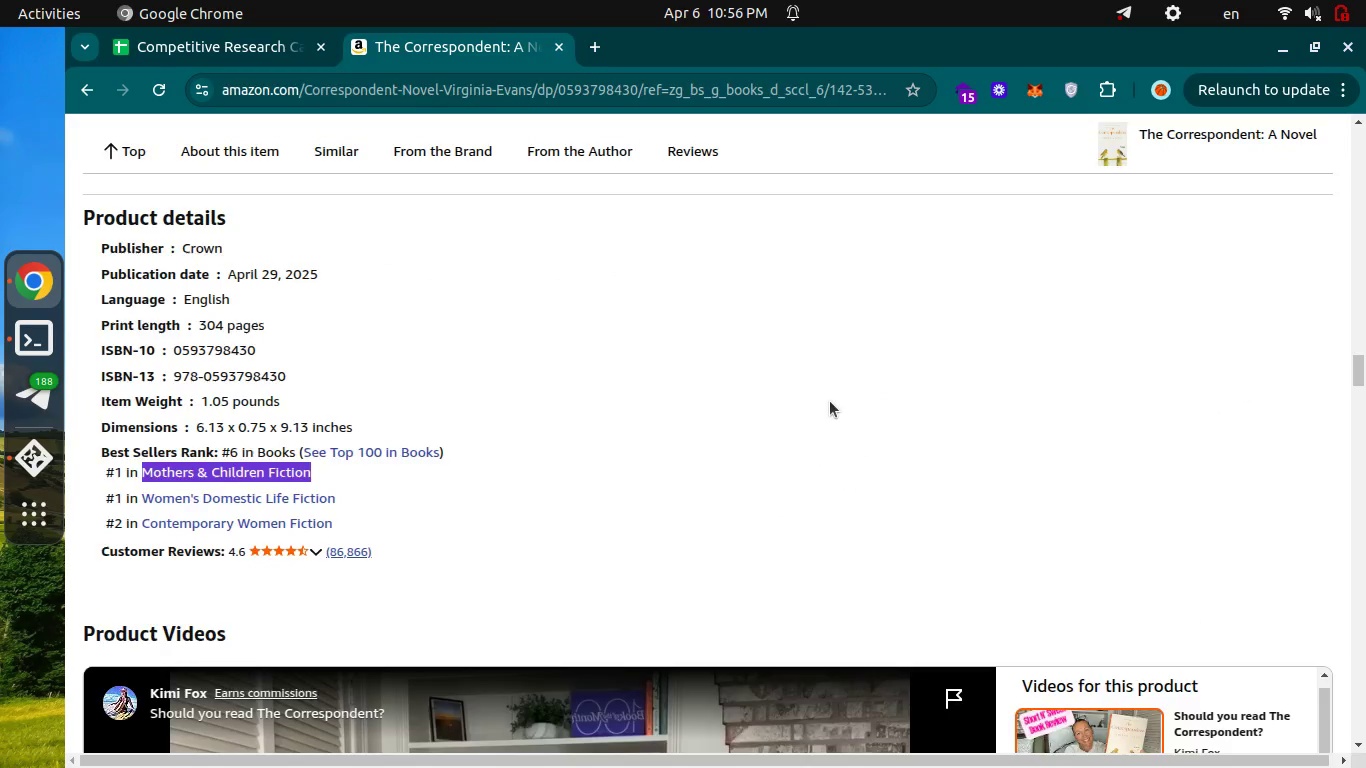 
key(Control+Tab)
 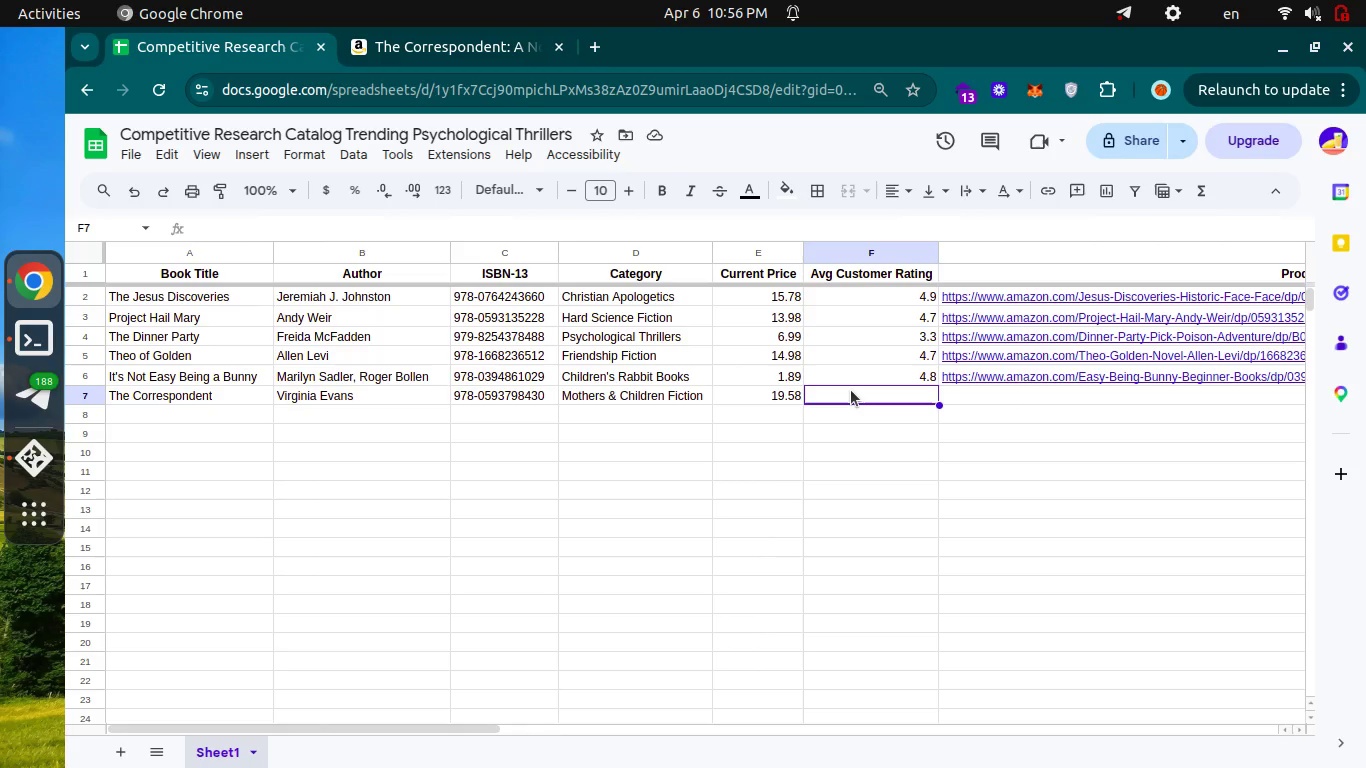 
key(Enter)
 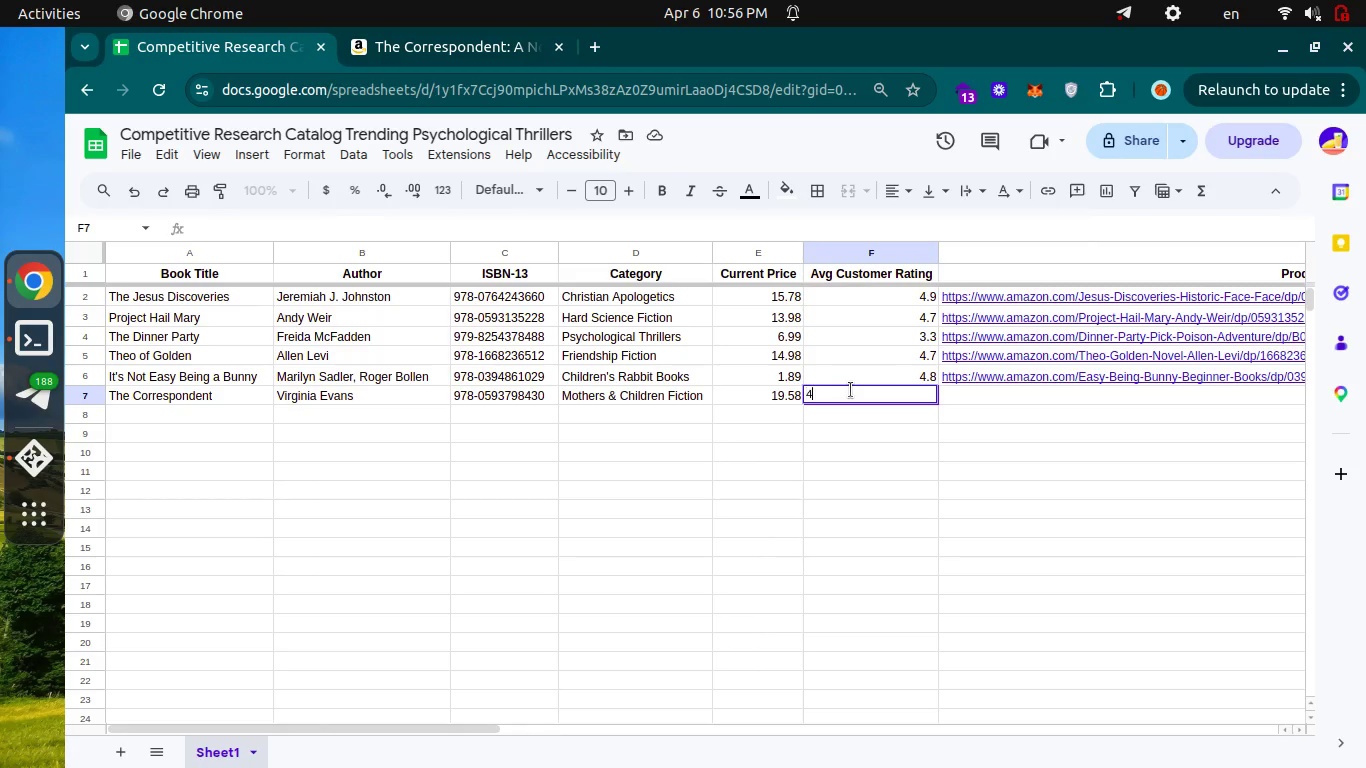 
key(4)
 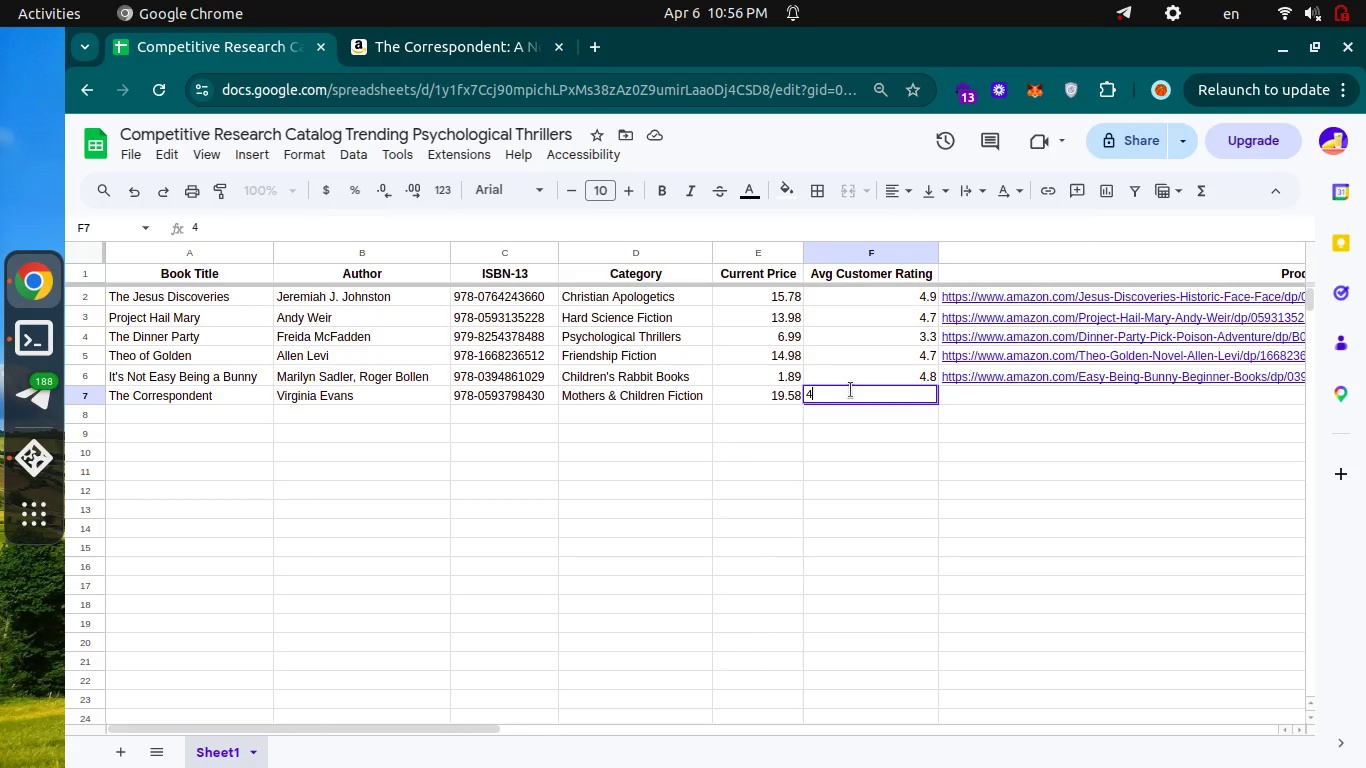 
key(Period)
 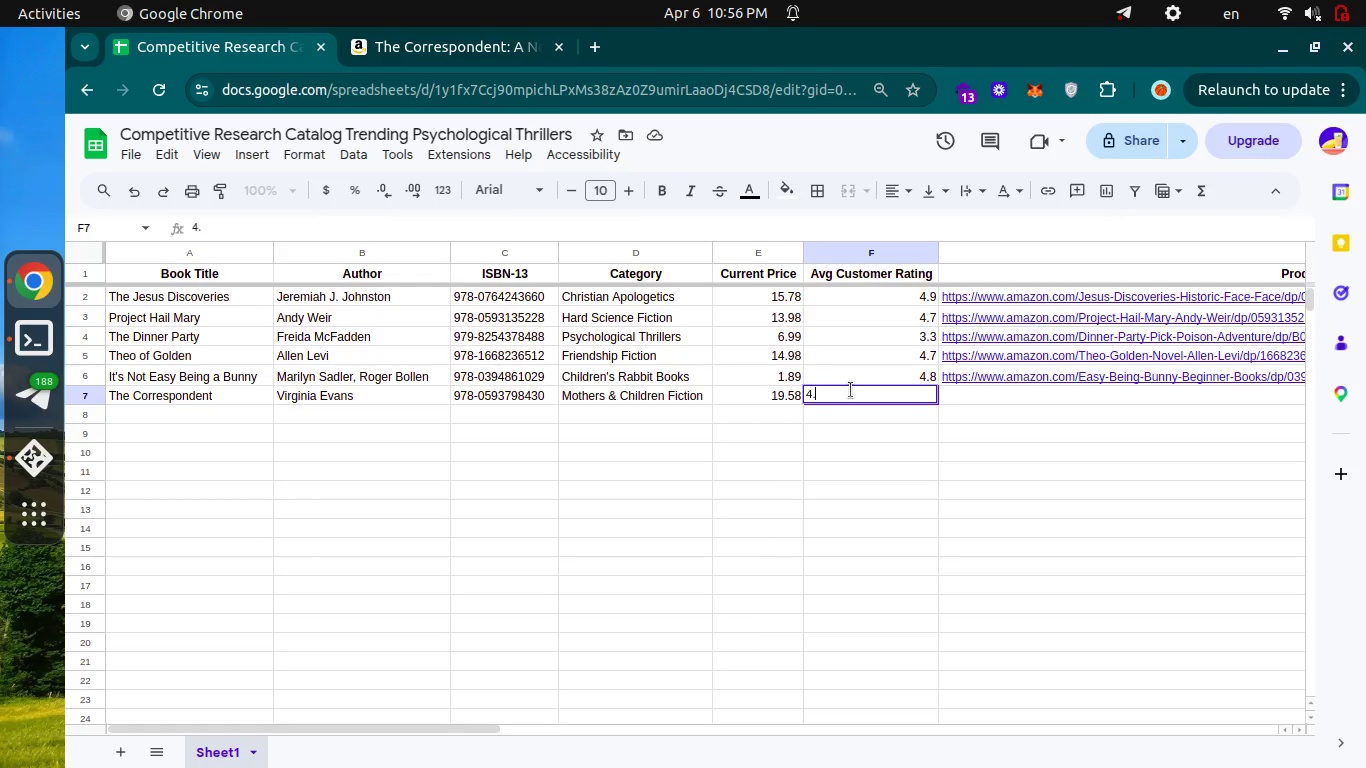 
key(6)
 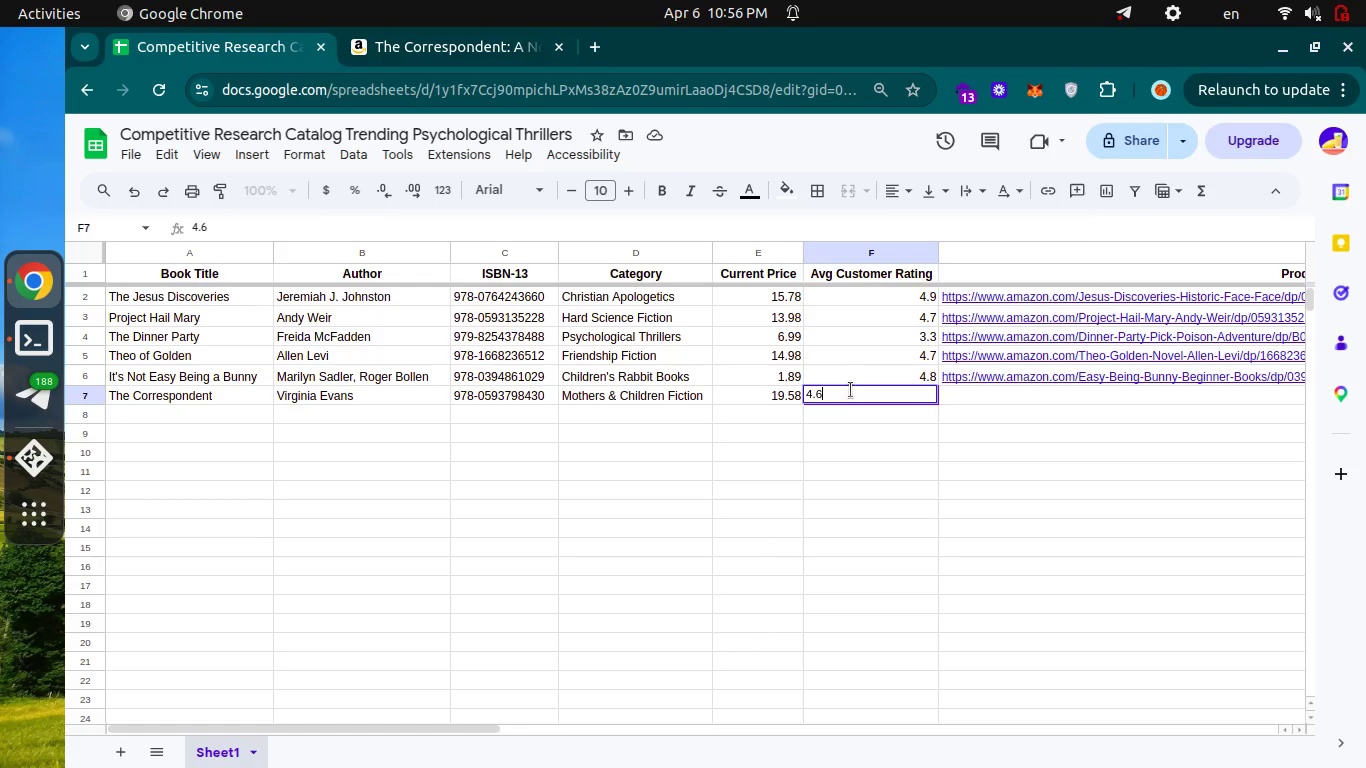 
key(Enter)
 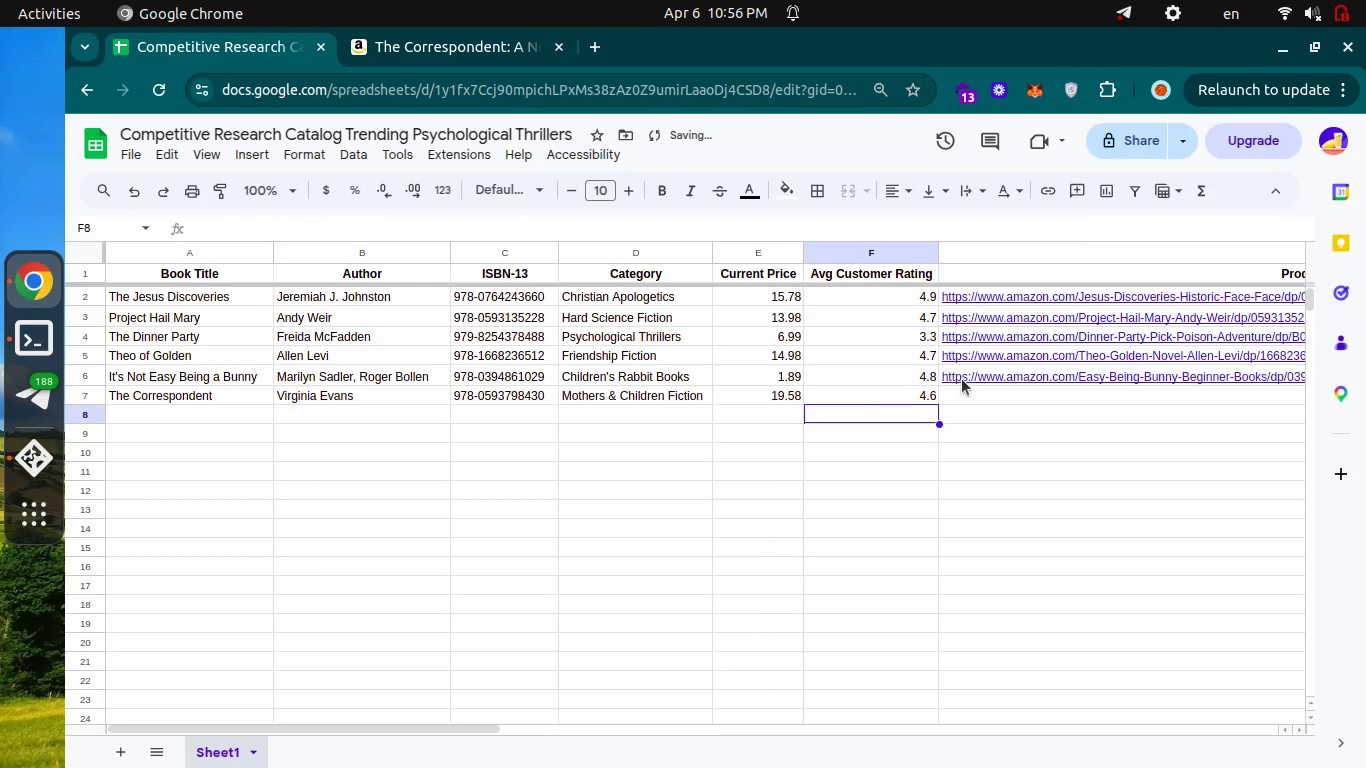 
key(Control+ControlLeft)
 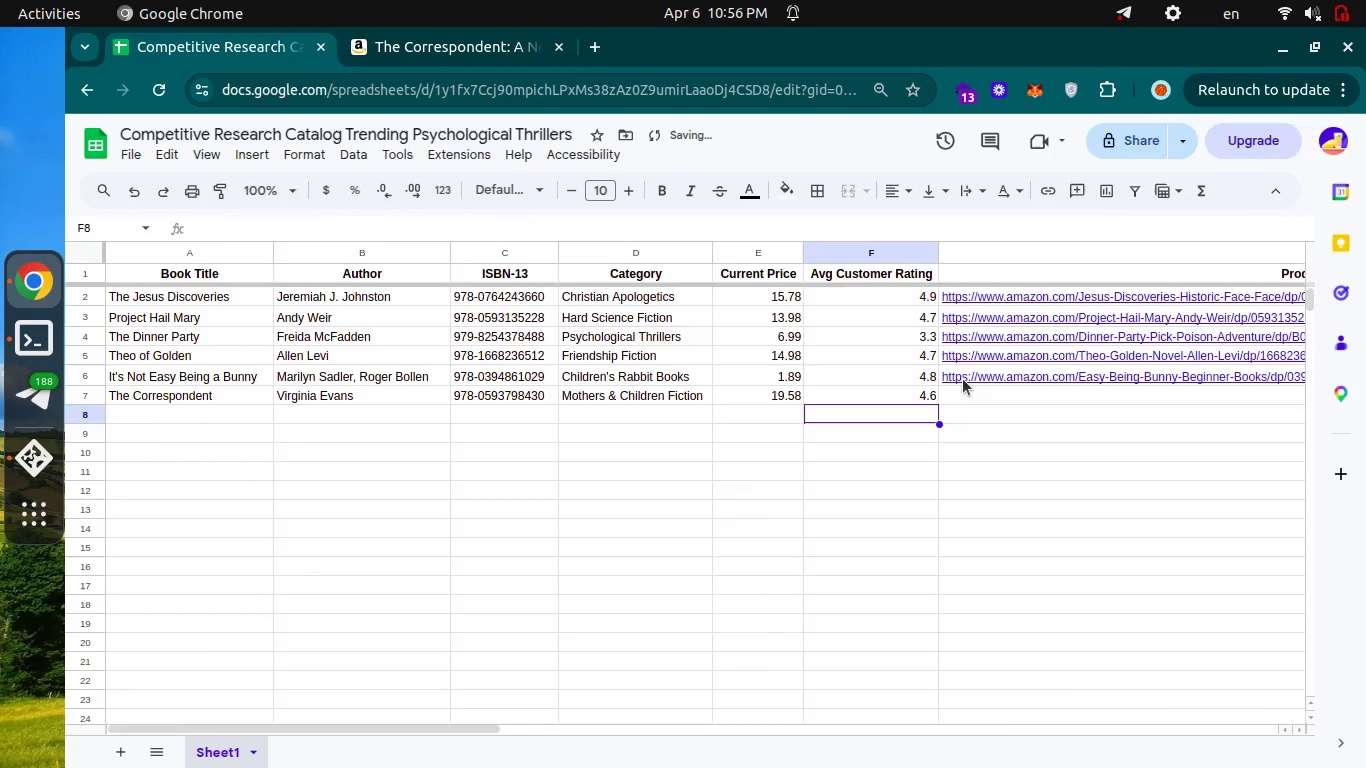 
key(Control+Tab)
 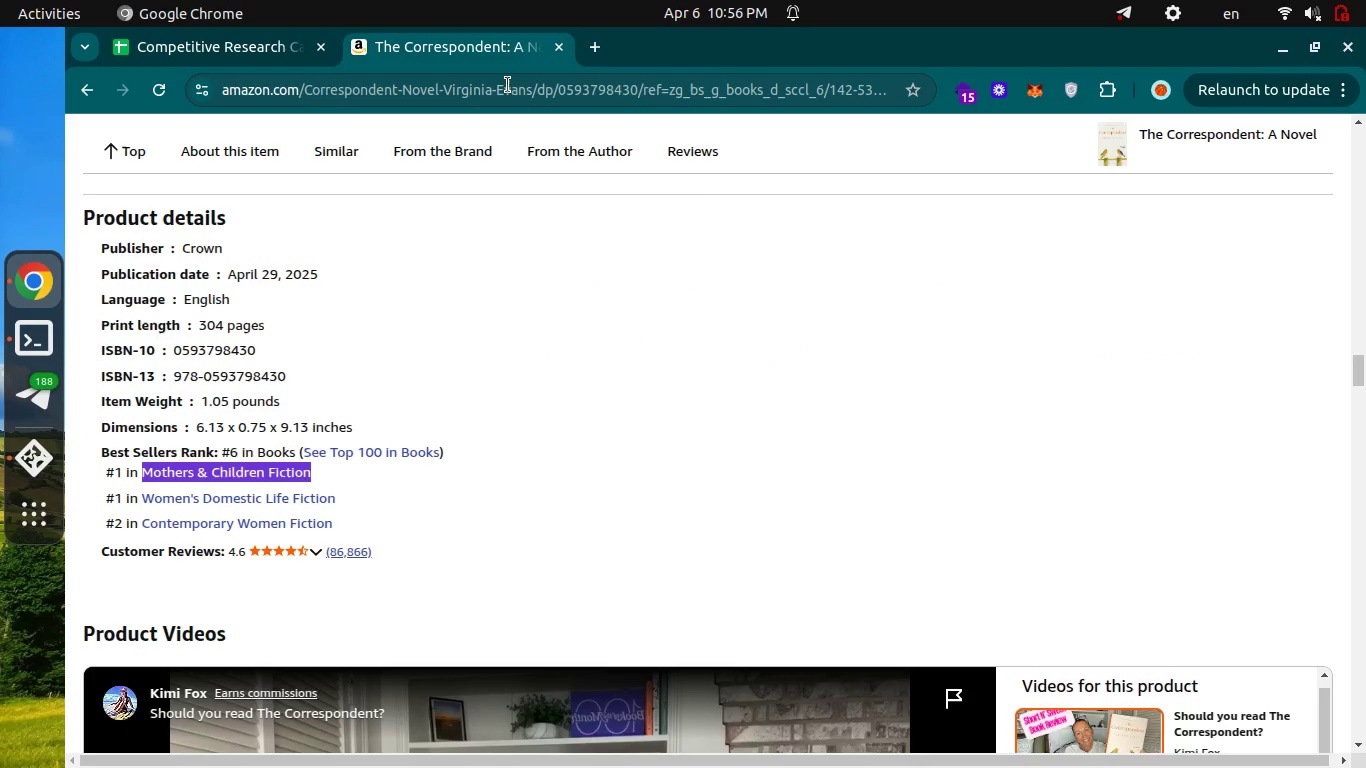 
left_click([508, 85])
 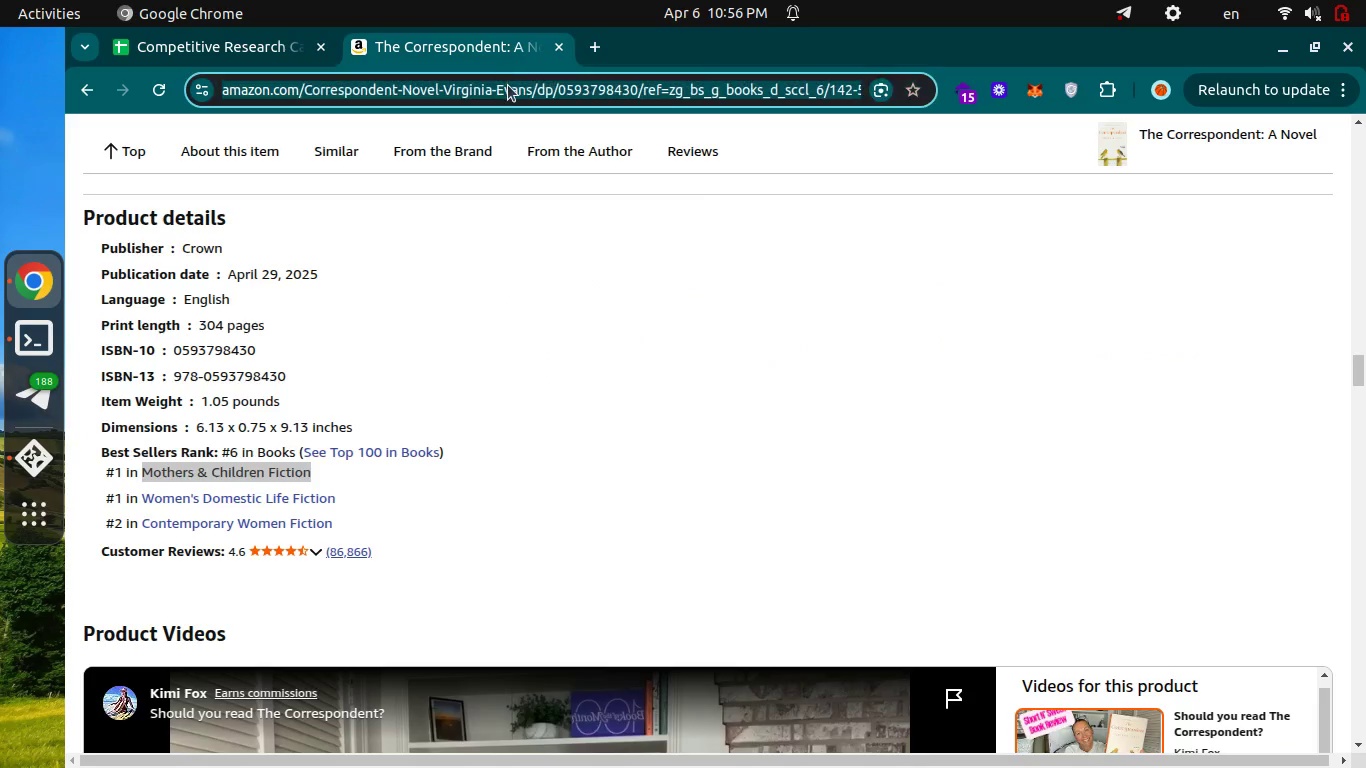 
key(Control+C)
 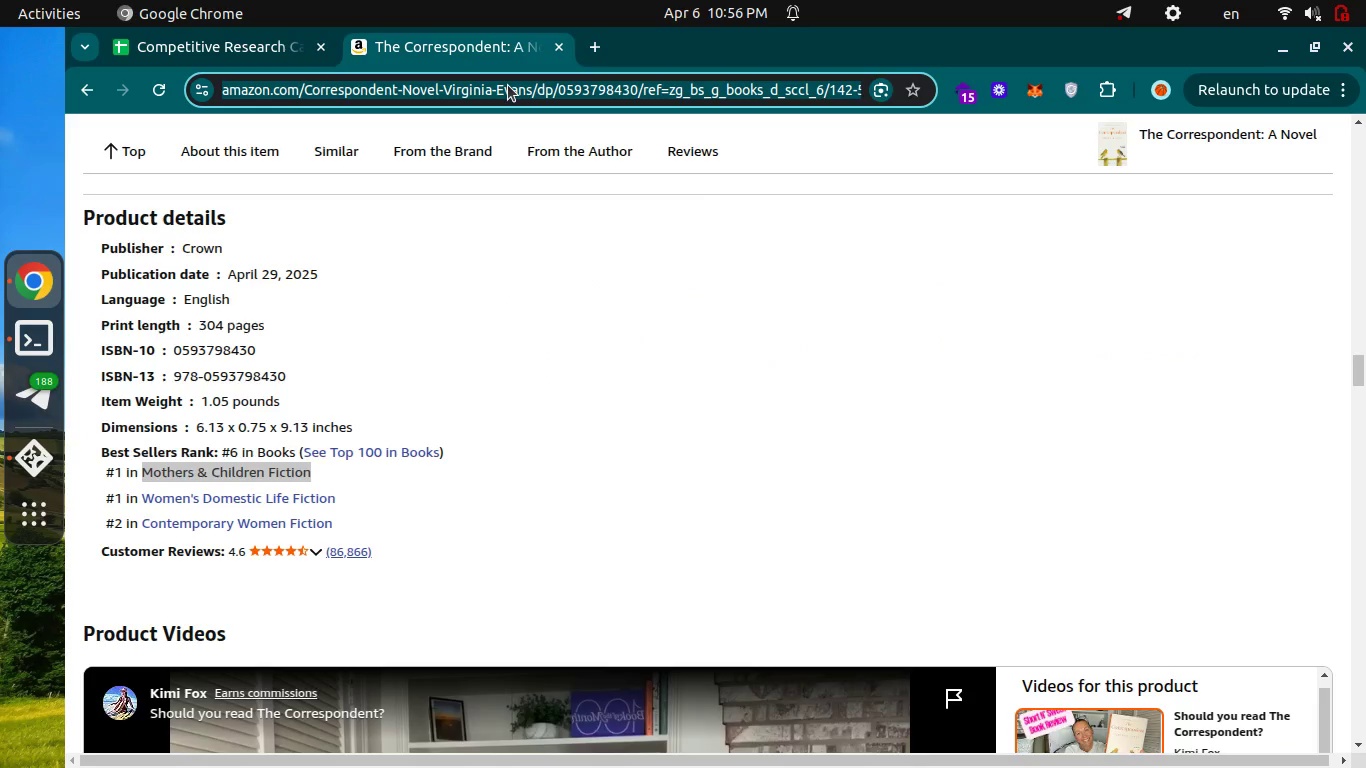 
key(Control+C)
 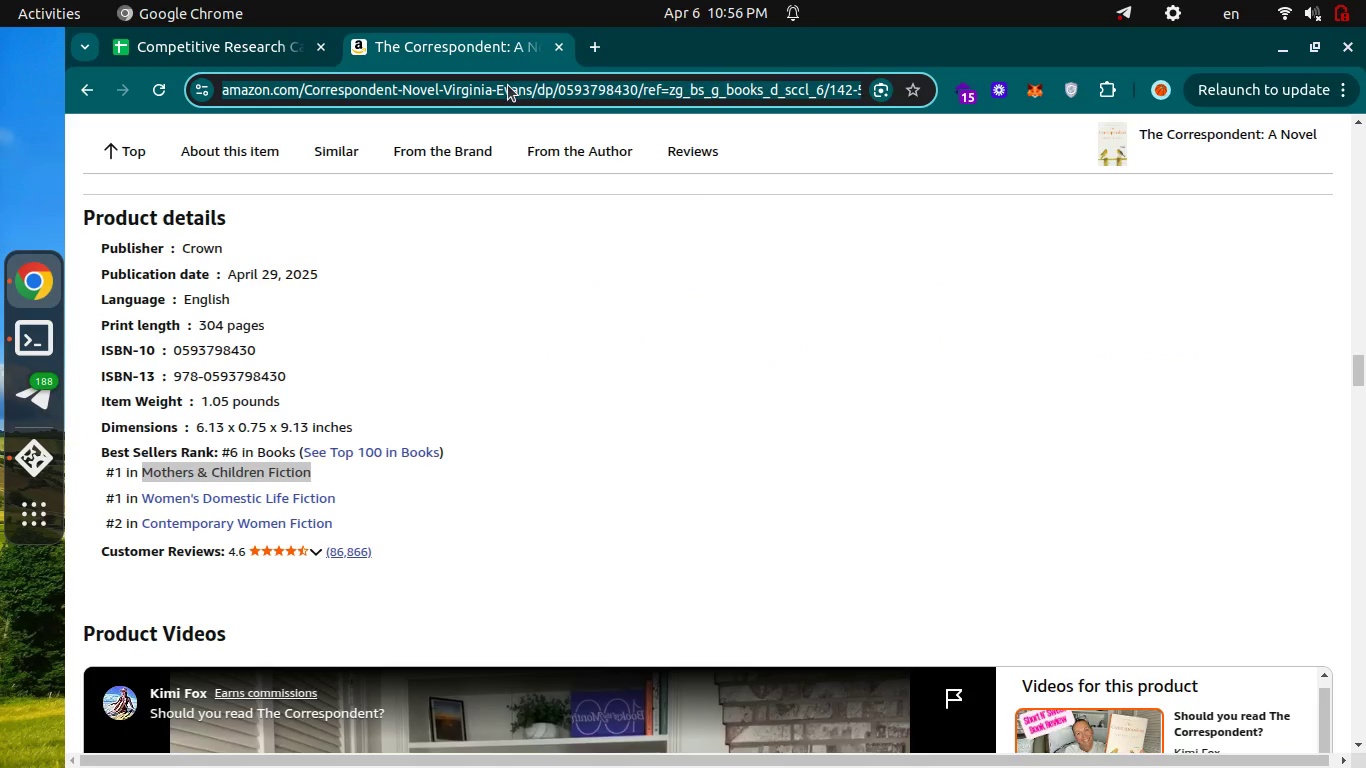 
key(Control+ControlLeft)
 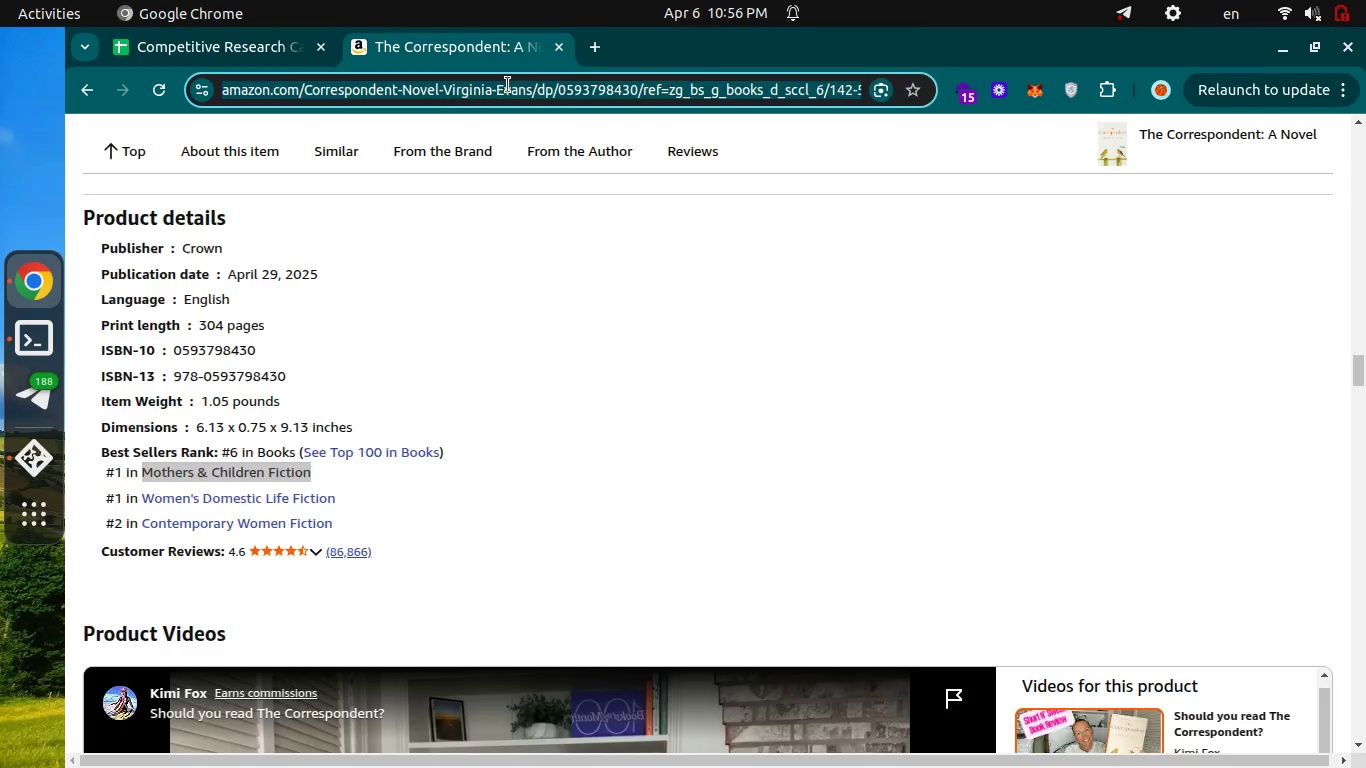 
key(Control+Tab)
 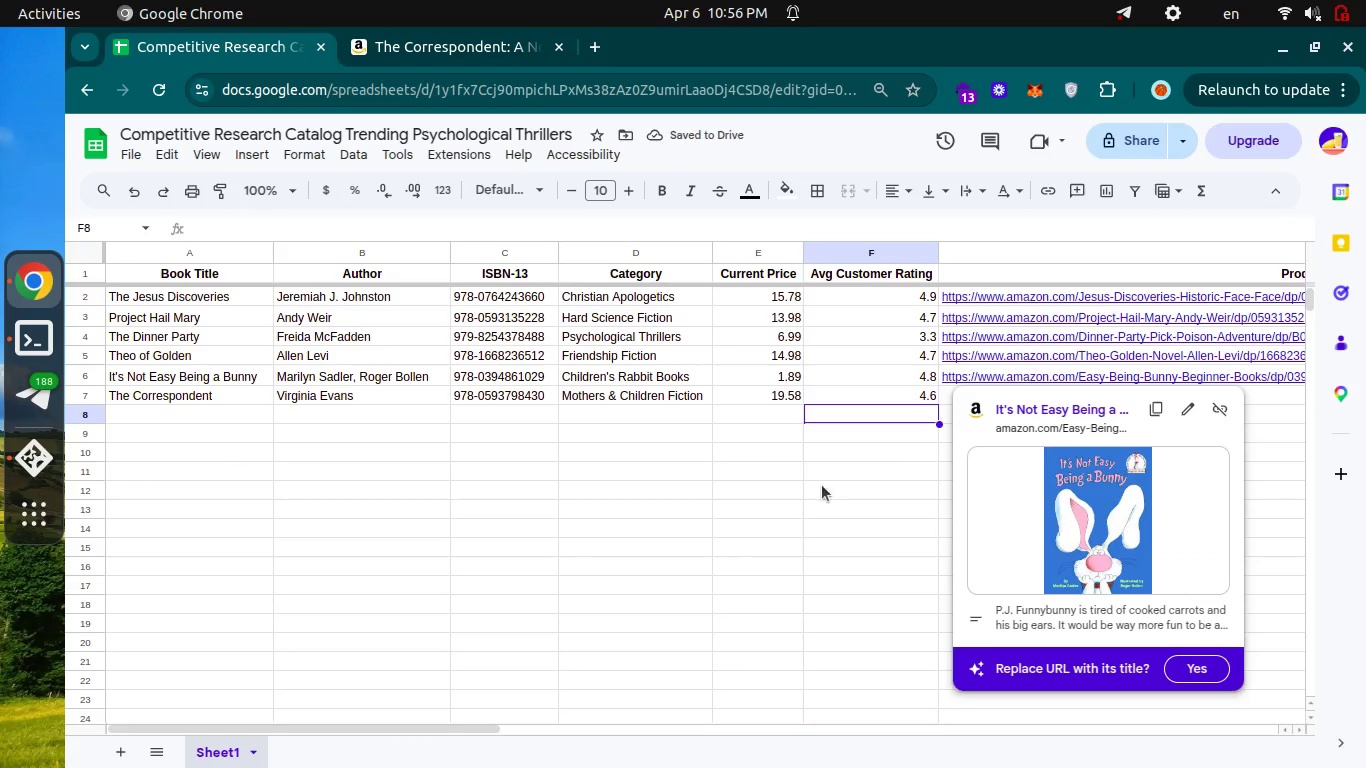 
left_click([799, 485])
 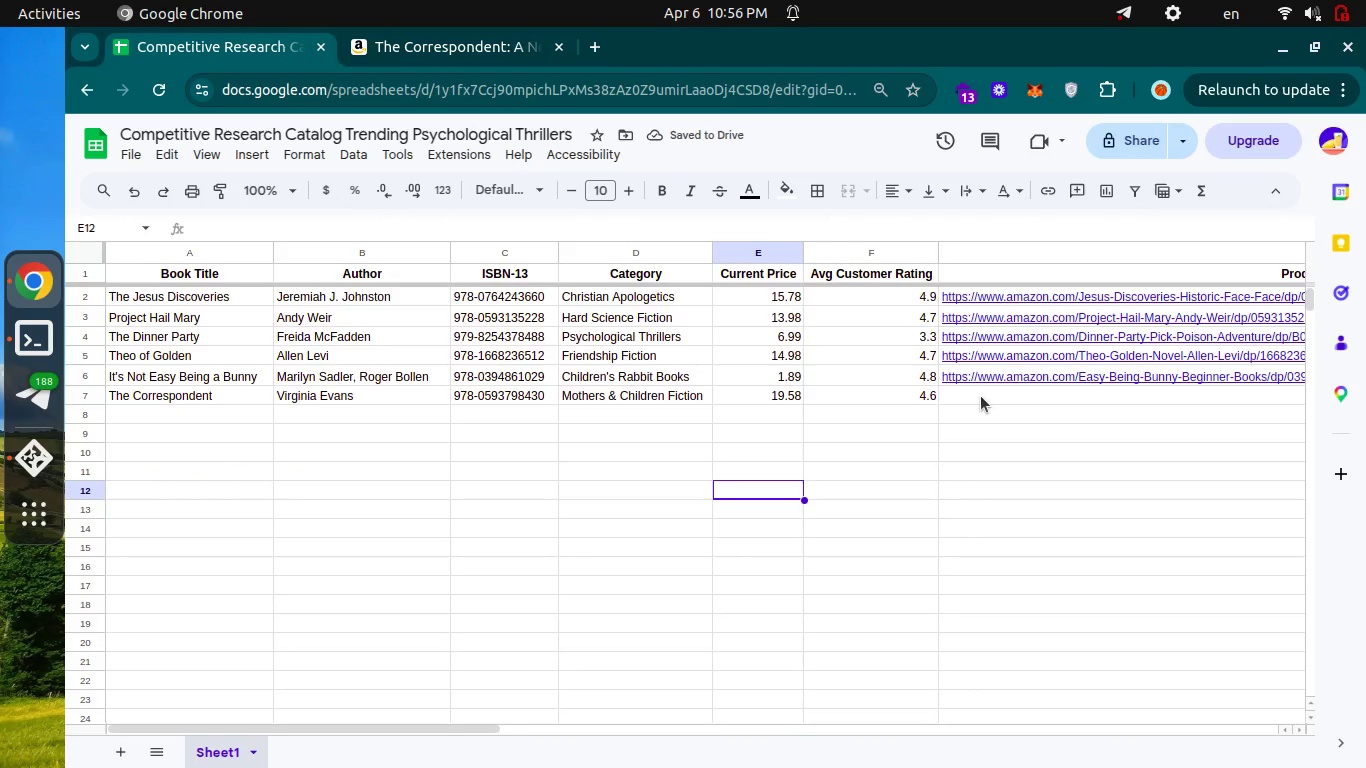 
left_click([981, 396])
 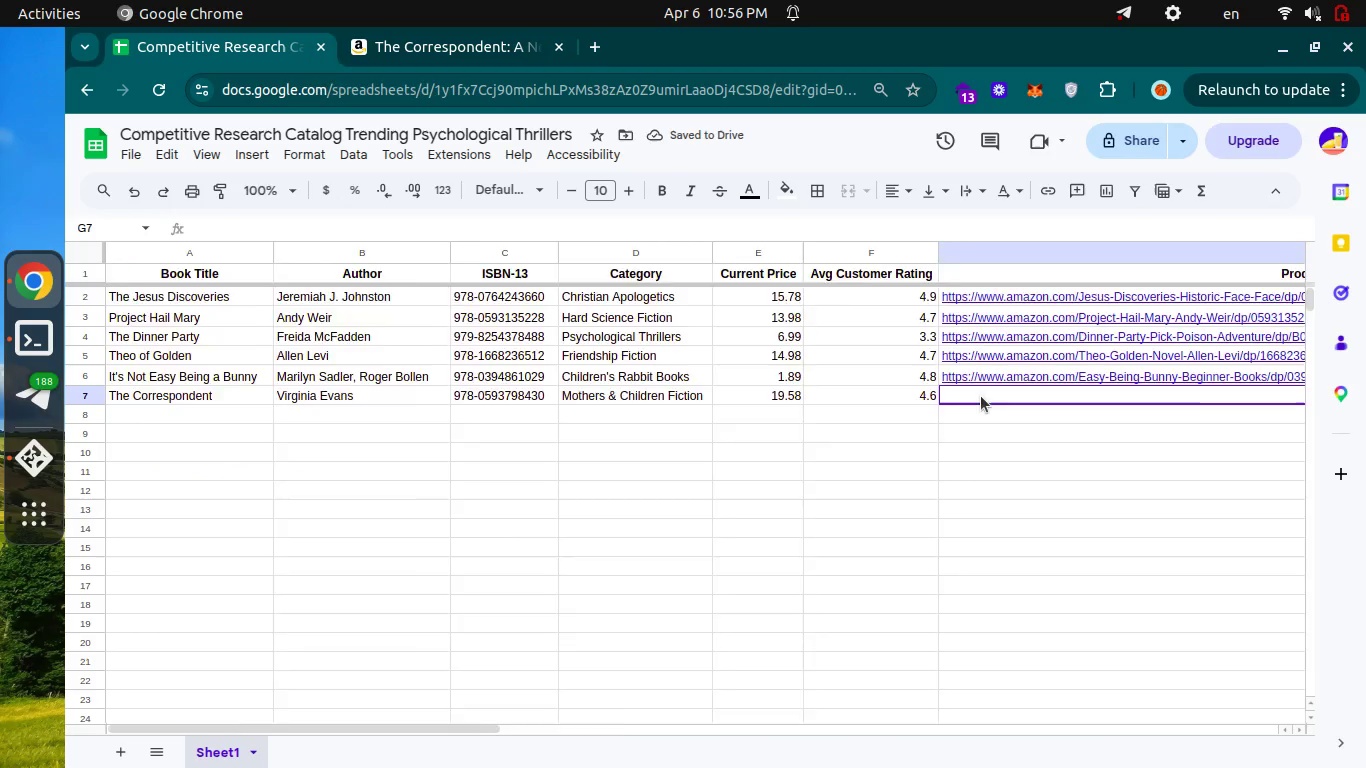 
key(Enter)
 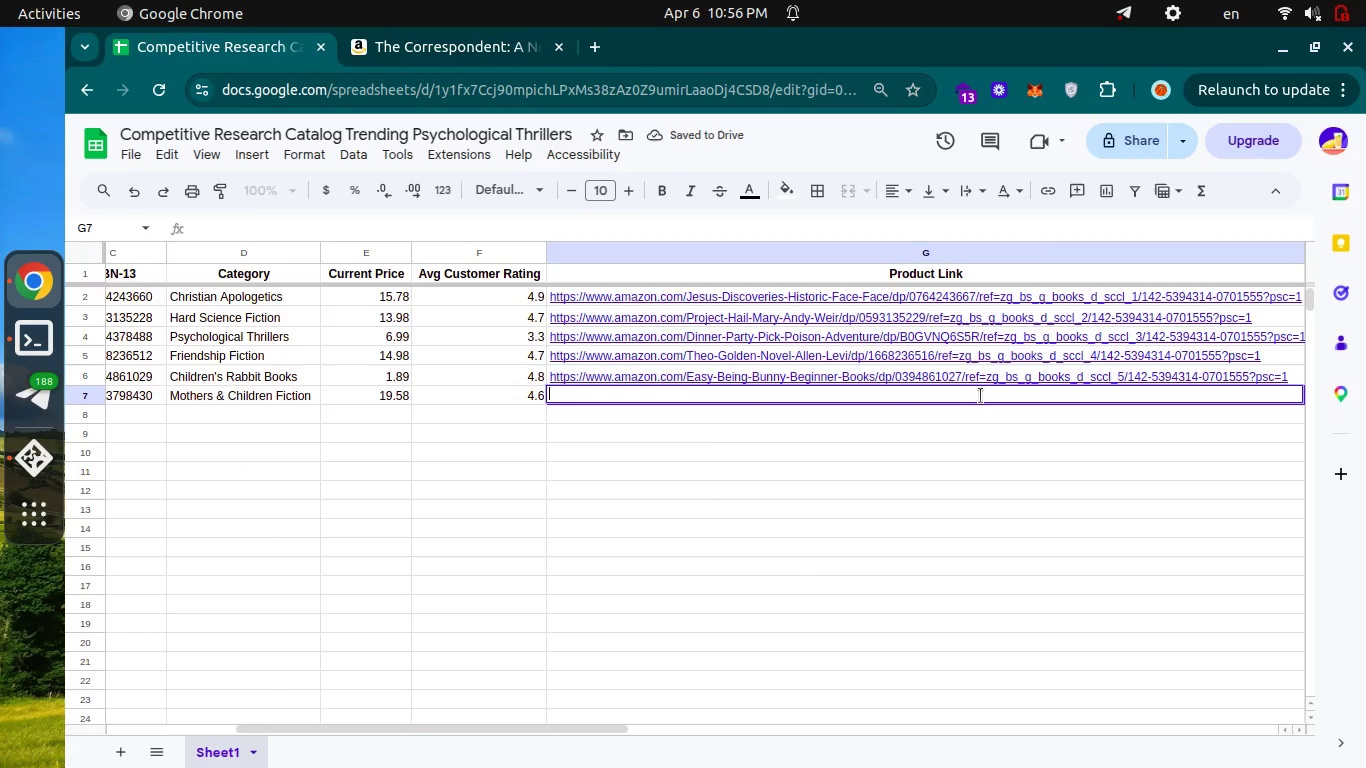 
key(Control+V)
 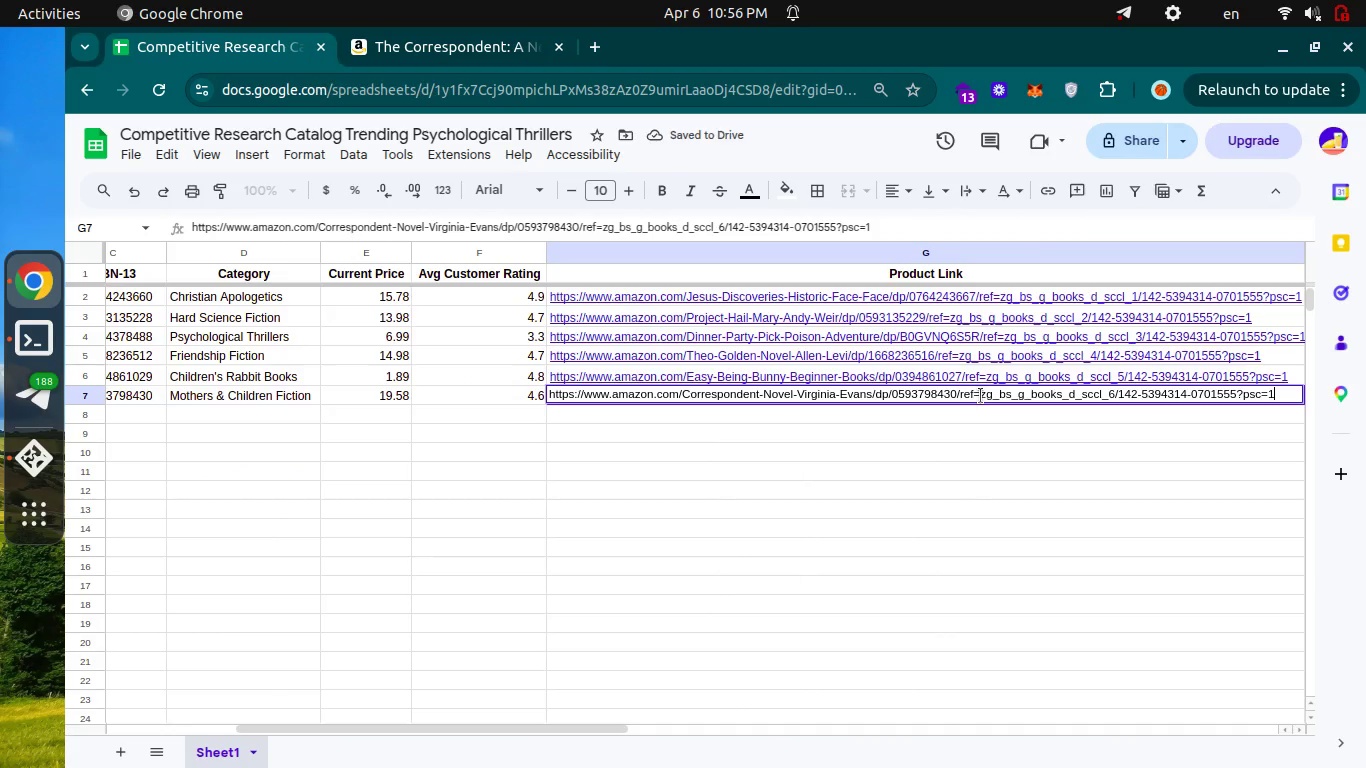 
key(Enter)
 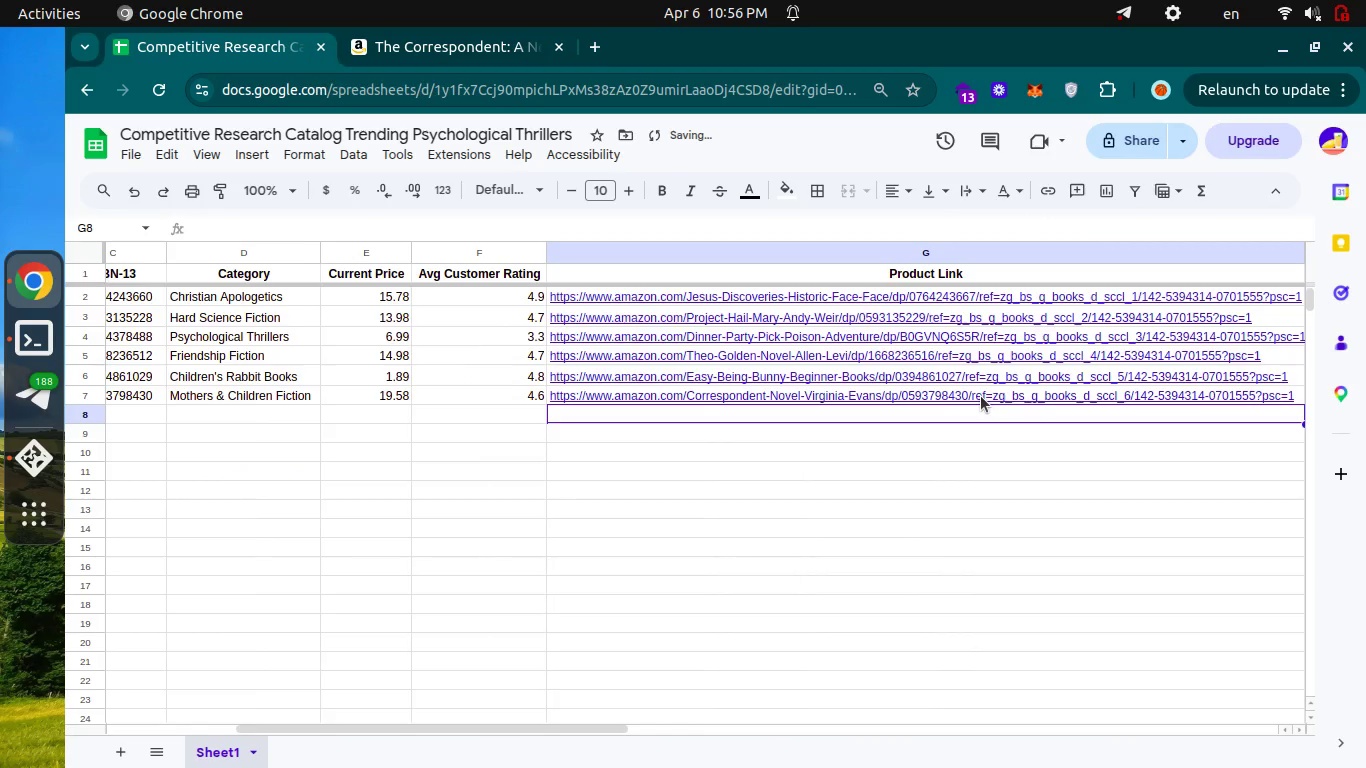 
scroll: coordinate [981, 396], scroll_direction: down, amount: 6.0
 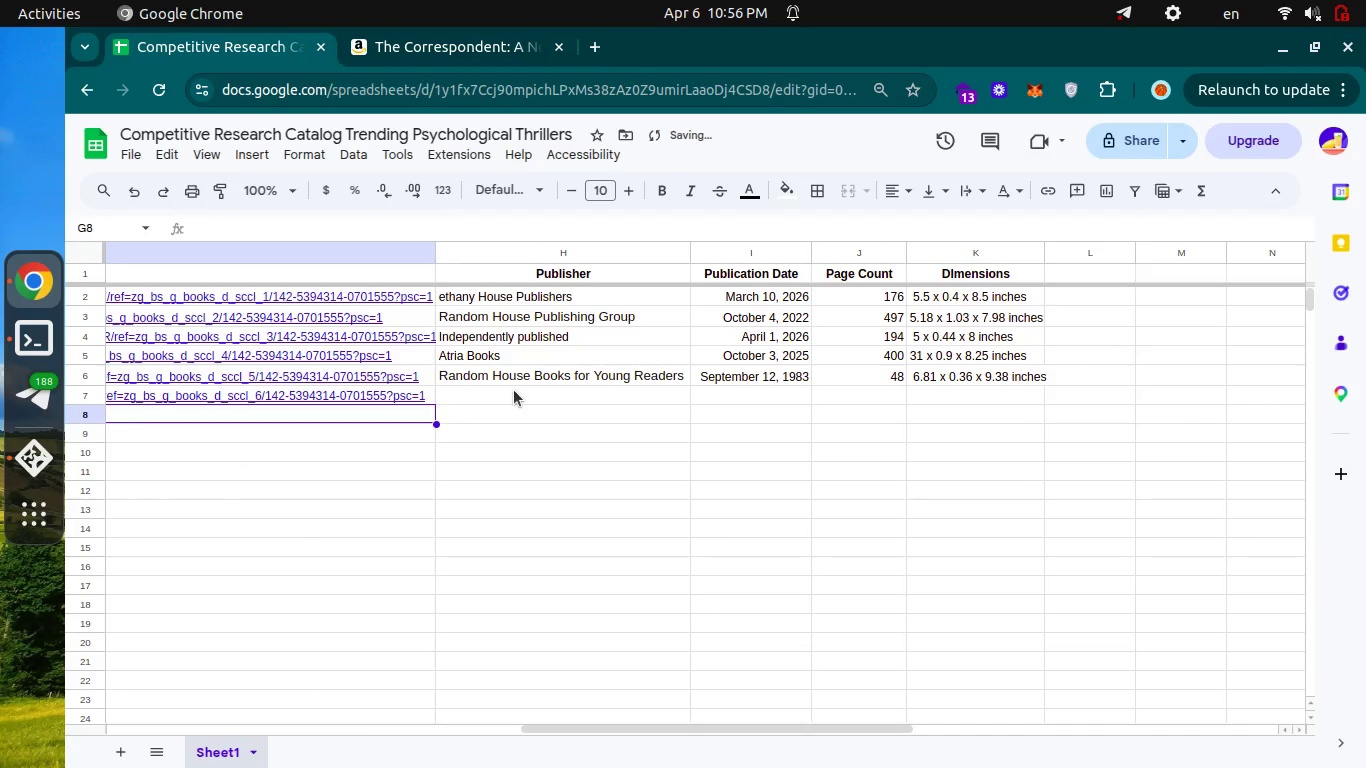 
left_click([514, 390])
 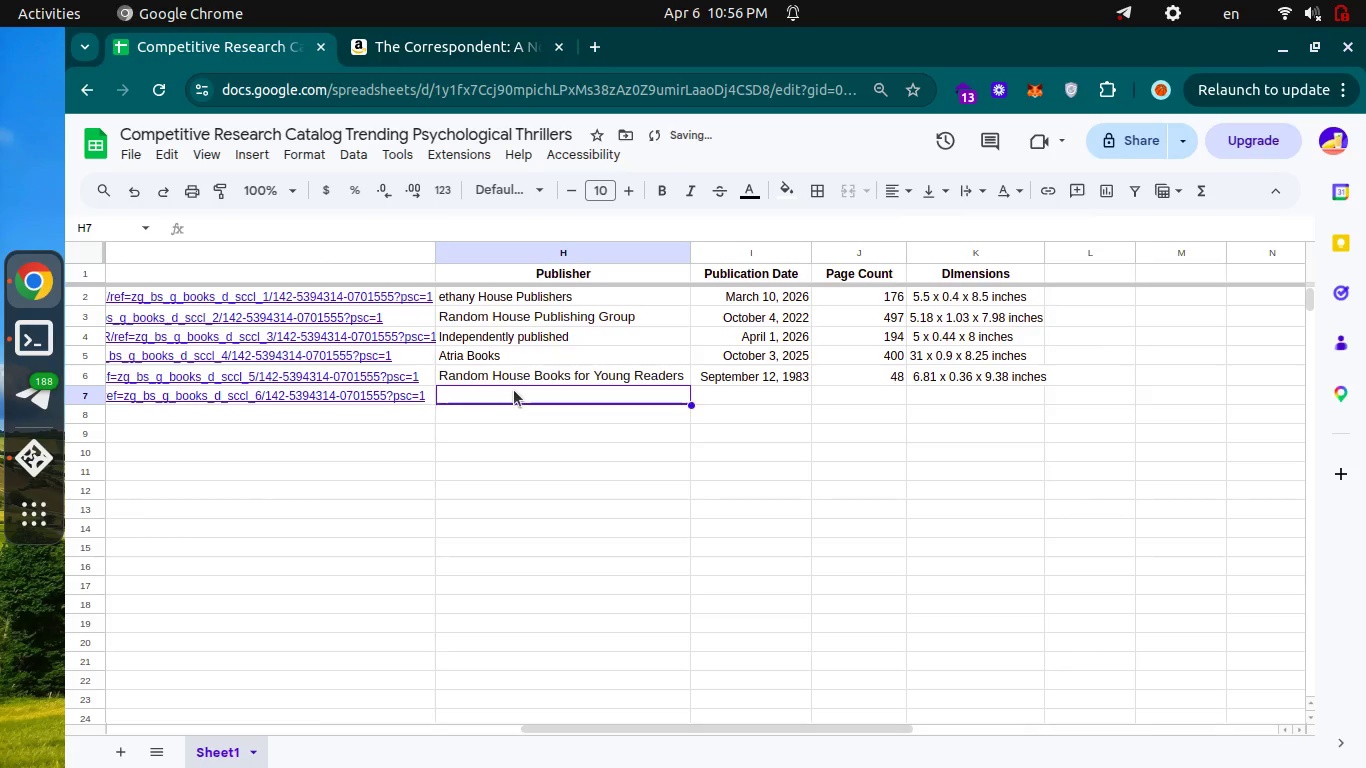 
key(Control+ControlLeft)
 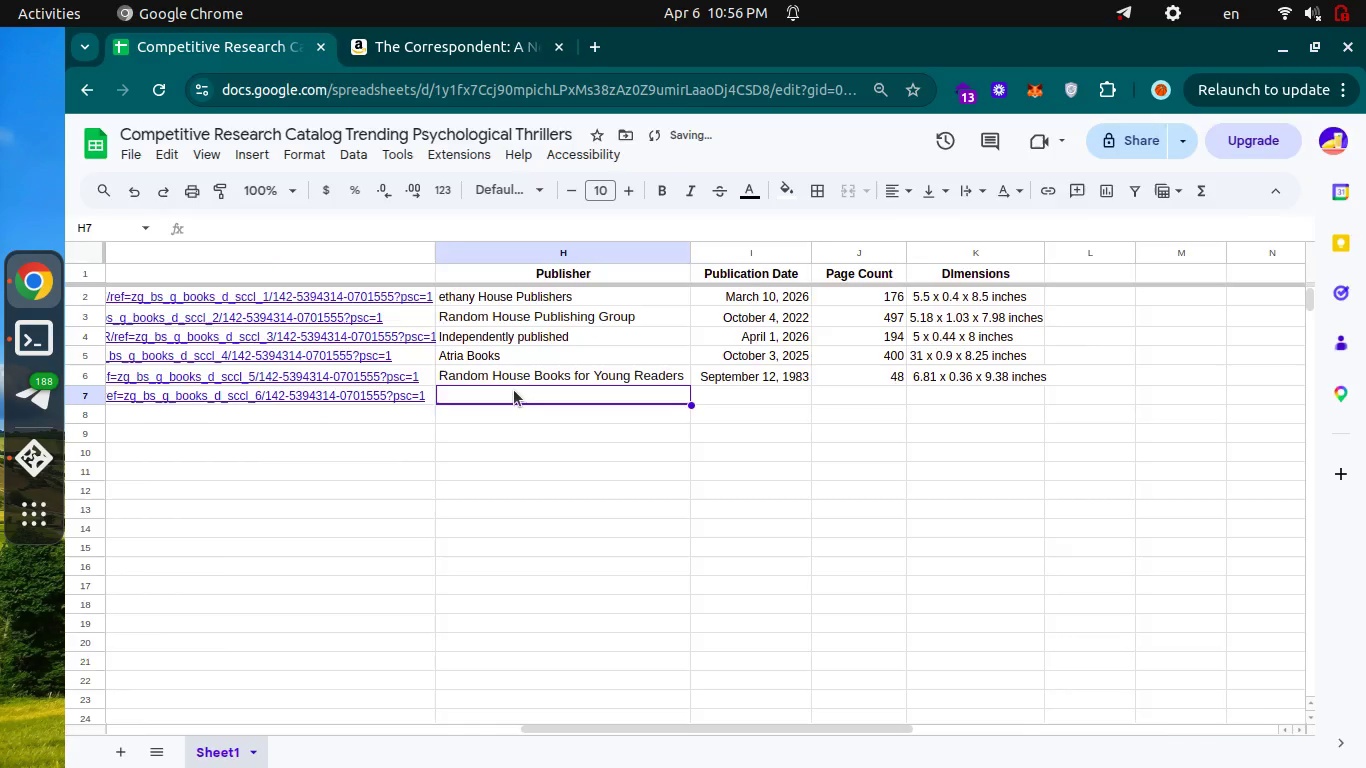 
key(Control+Tab)
 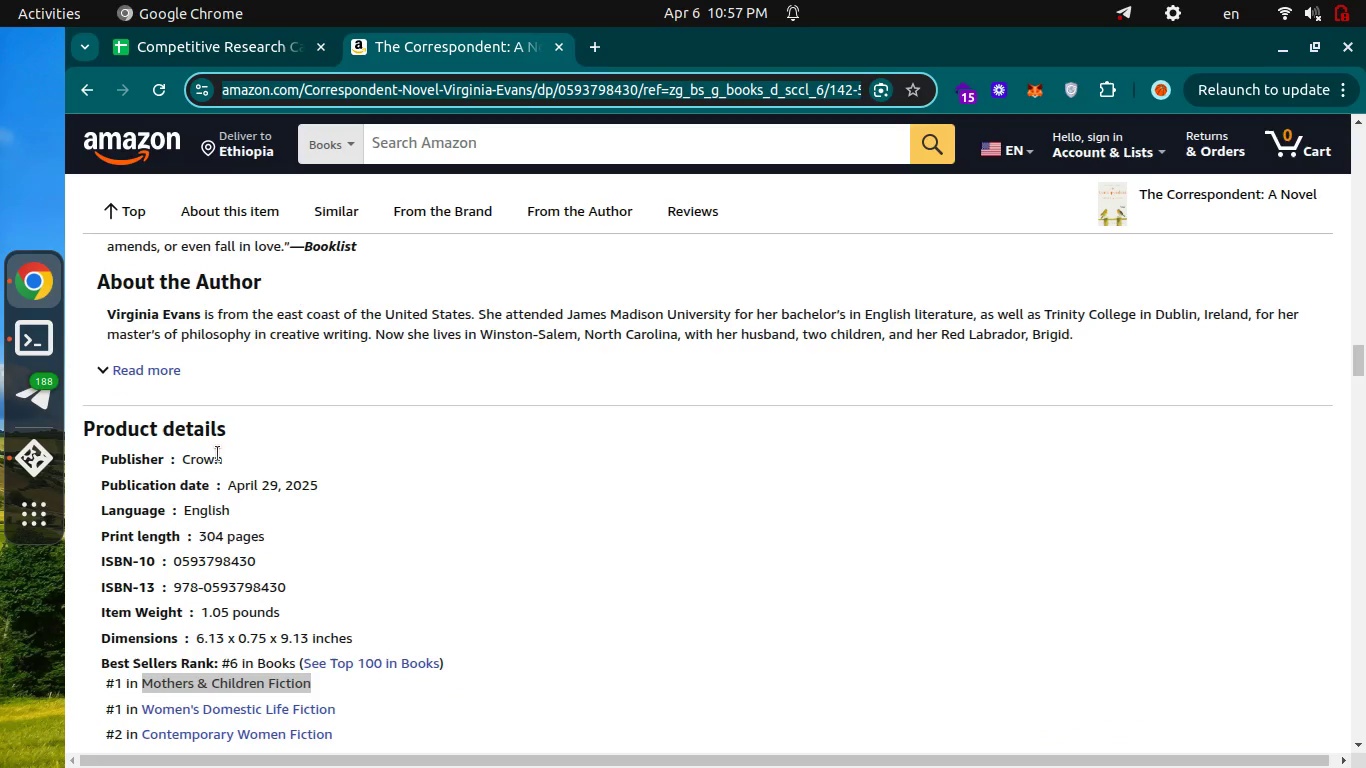 
double_click([212, 457])
 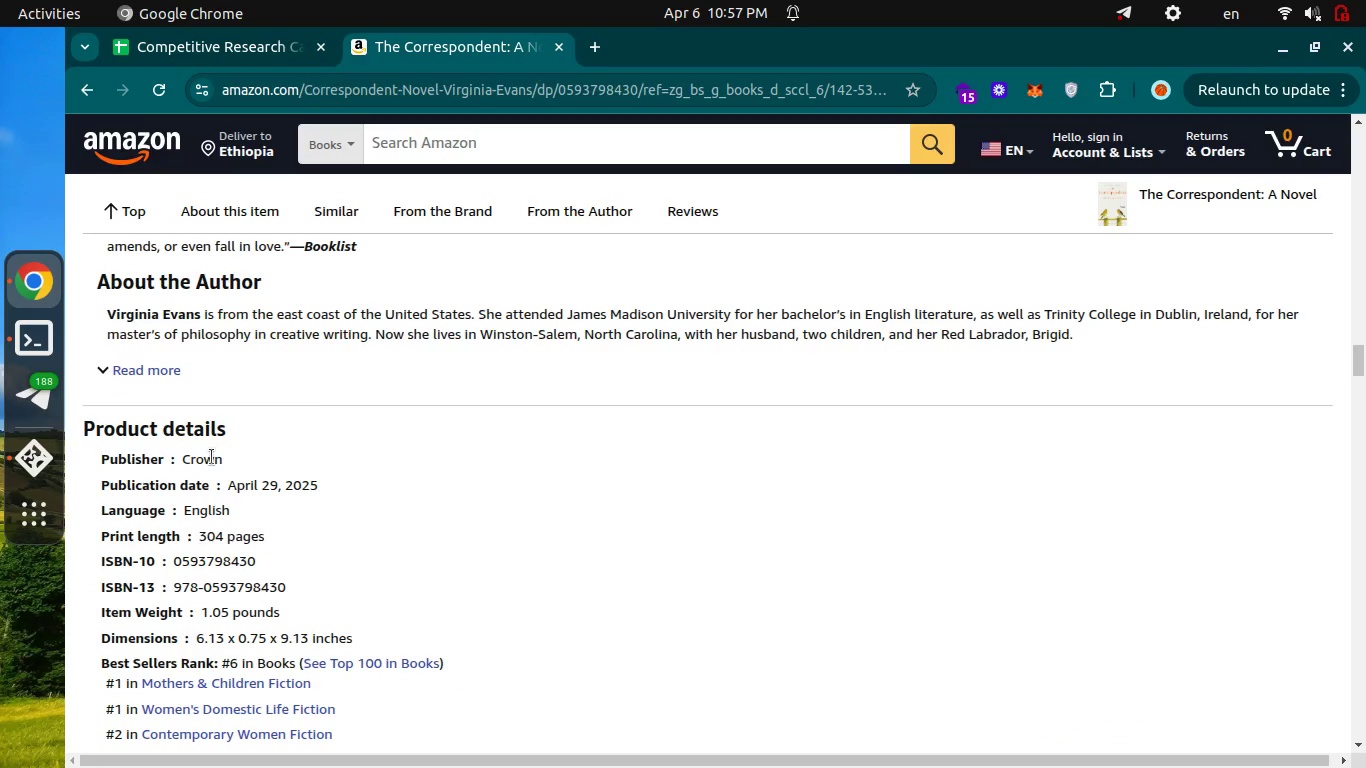 
key(Control+C)
 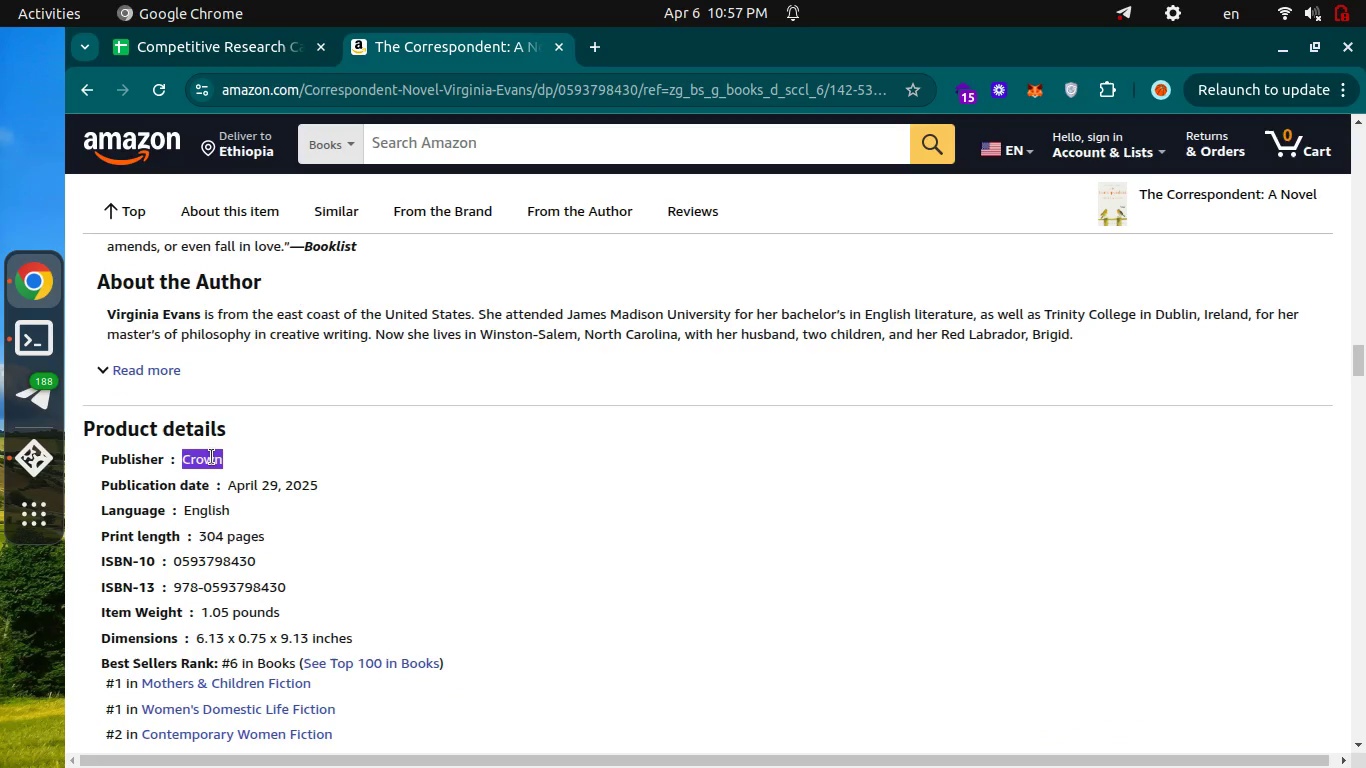 
key(Control+C)
 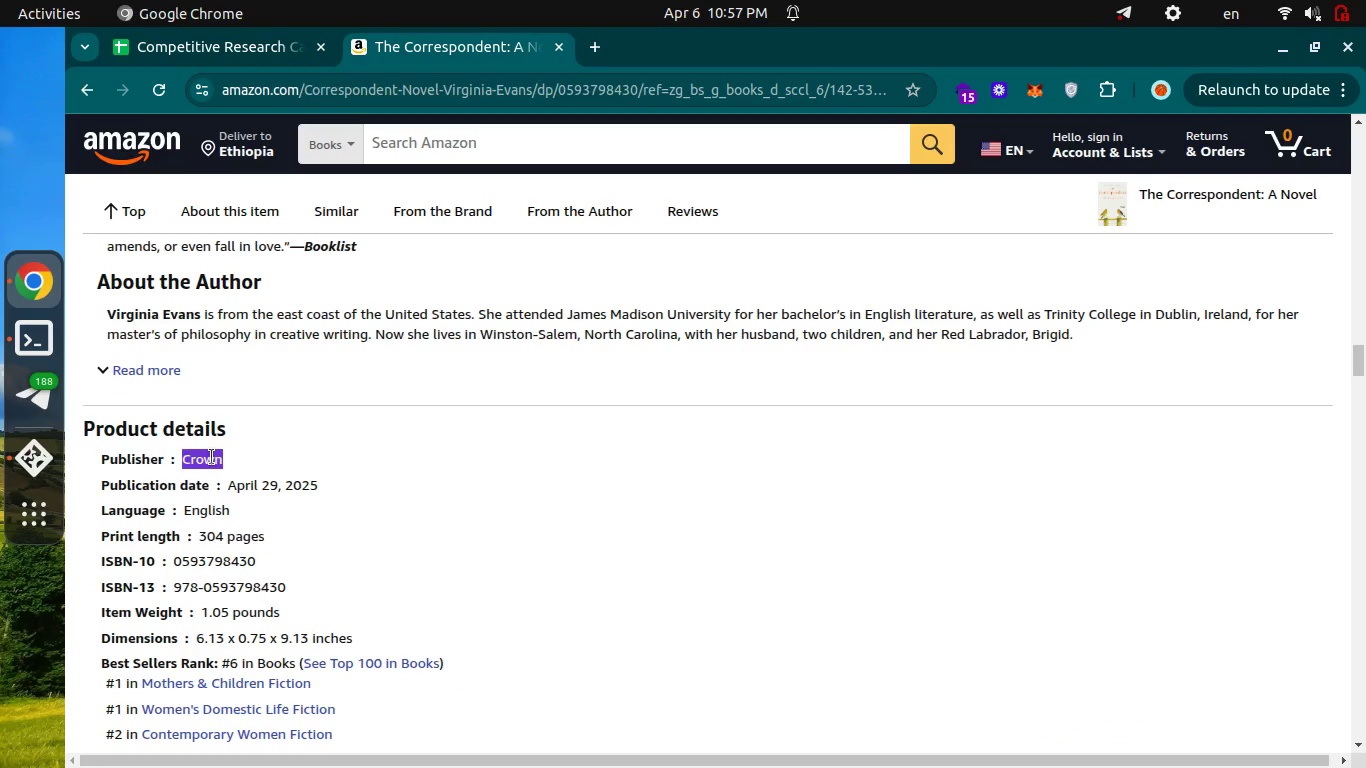 
key(Control+ControlLeft)
 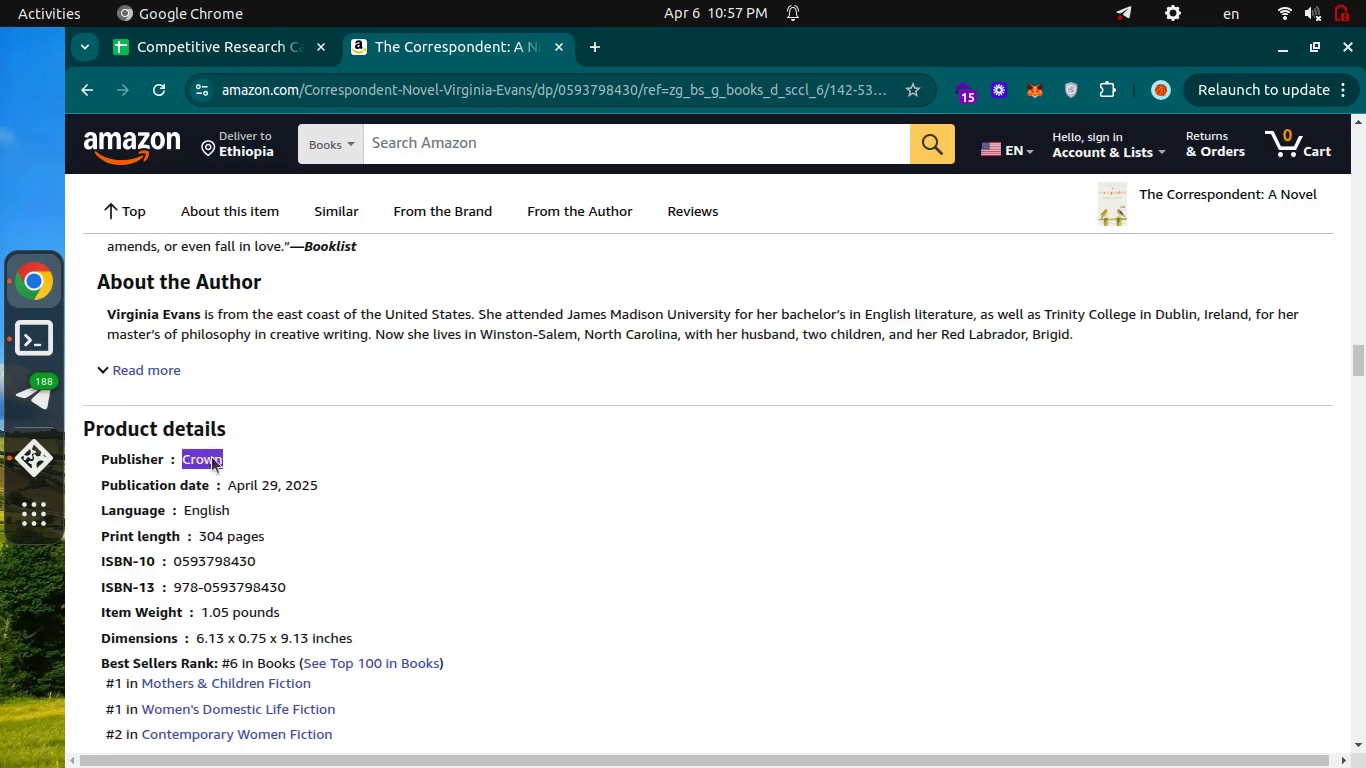 
key(Control+Tab)
 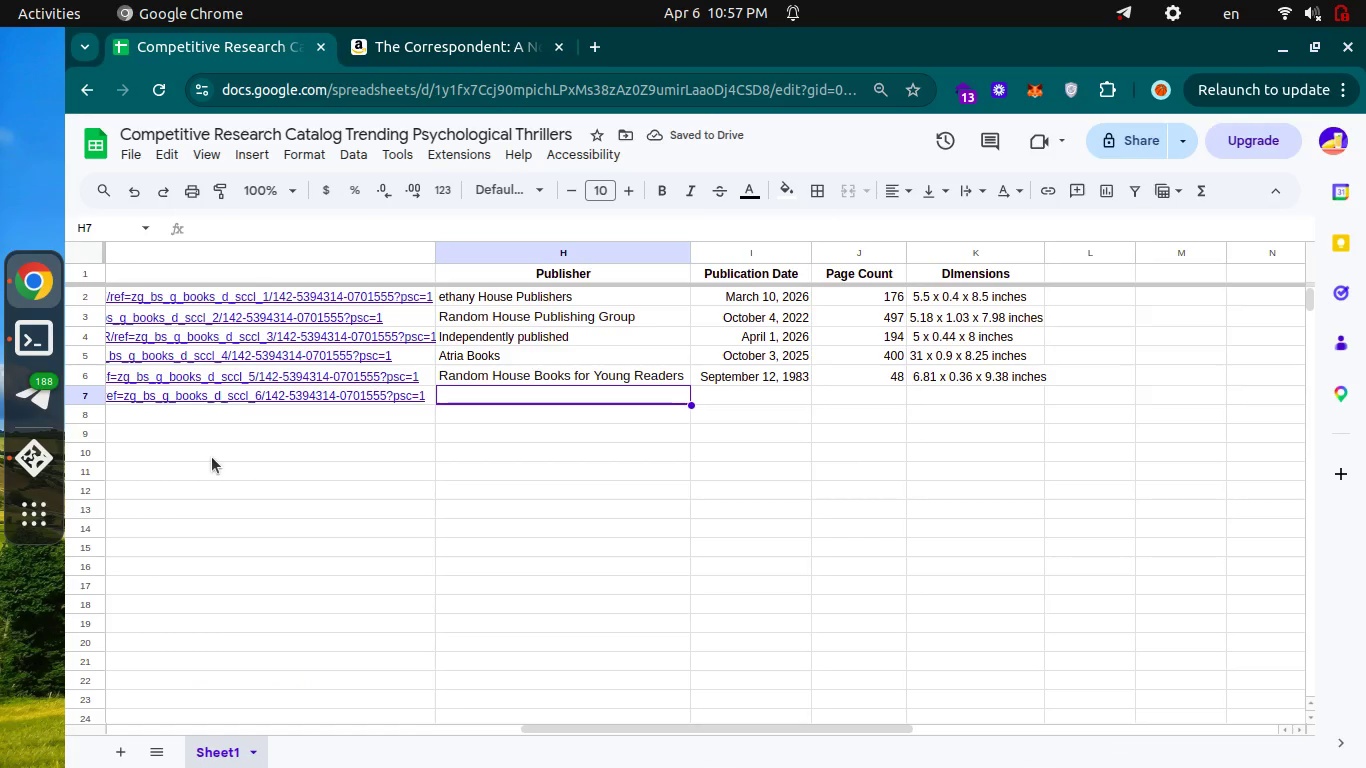 
key(Control+V)
 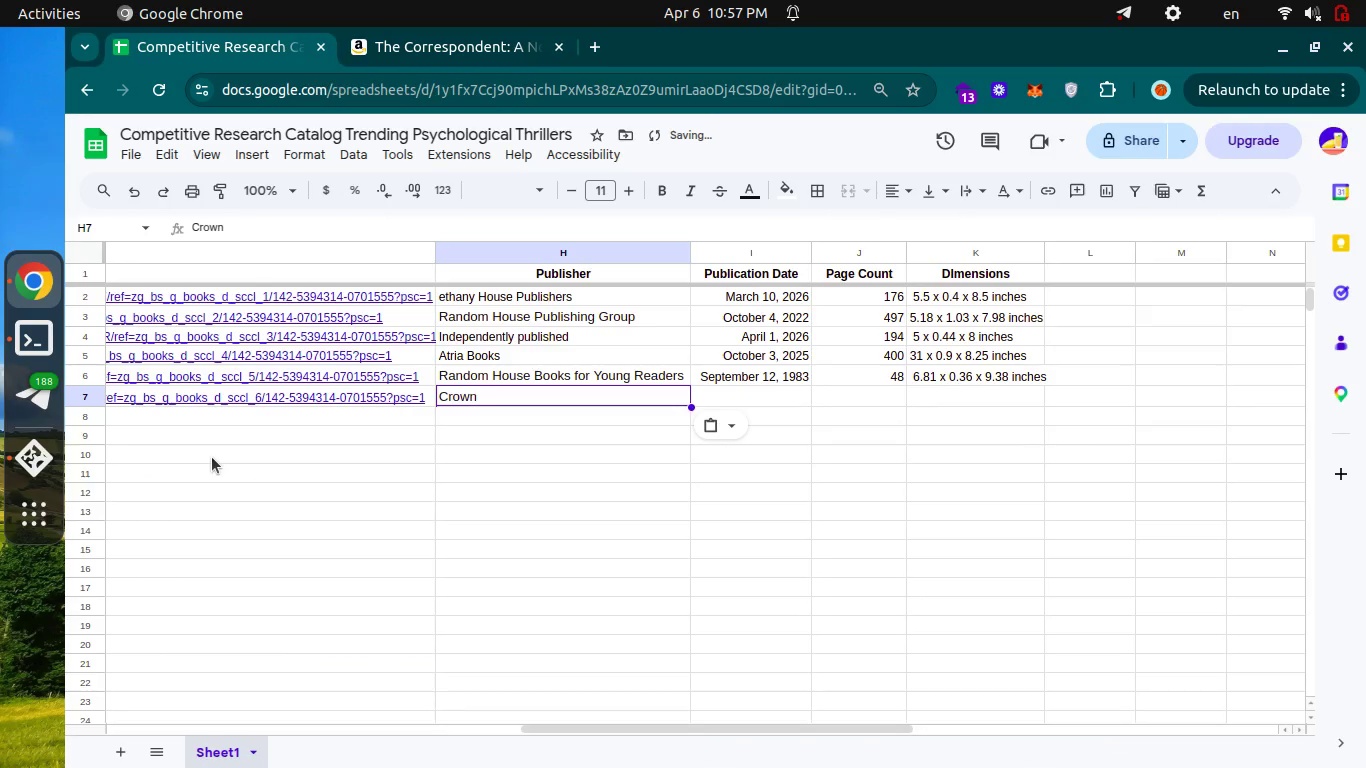 
key(Enter)
 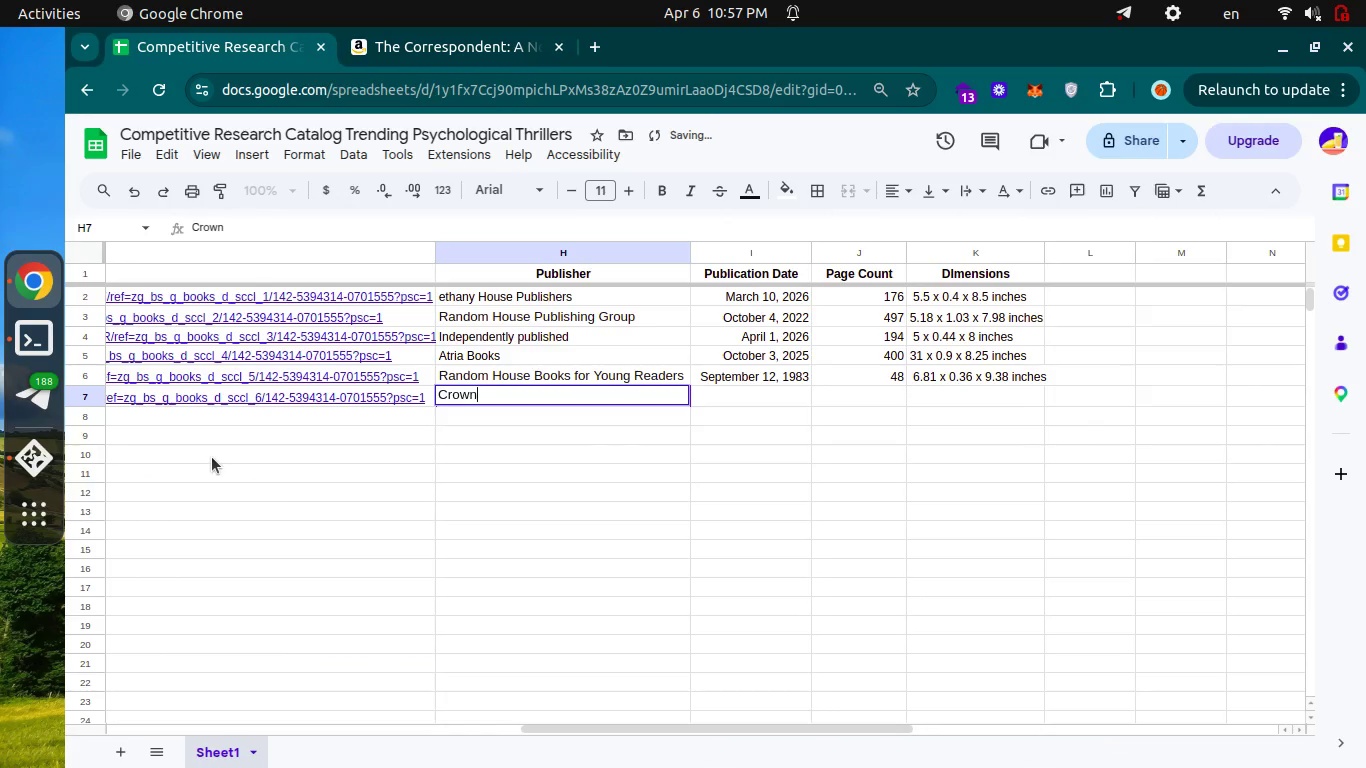 
key(ArrowUp)
 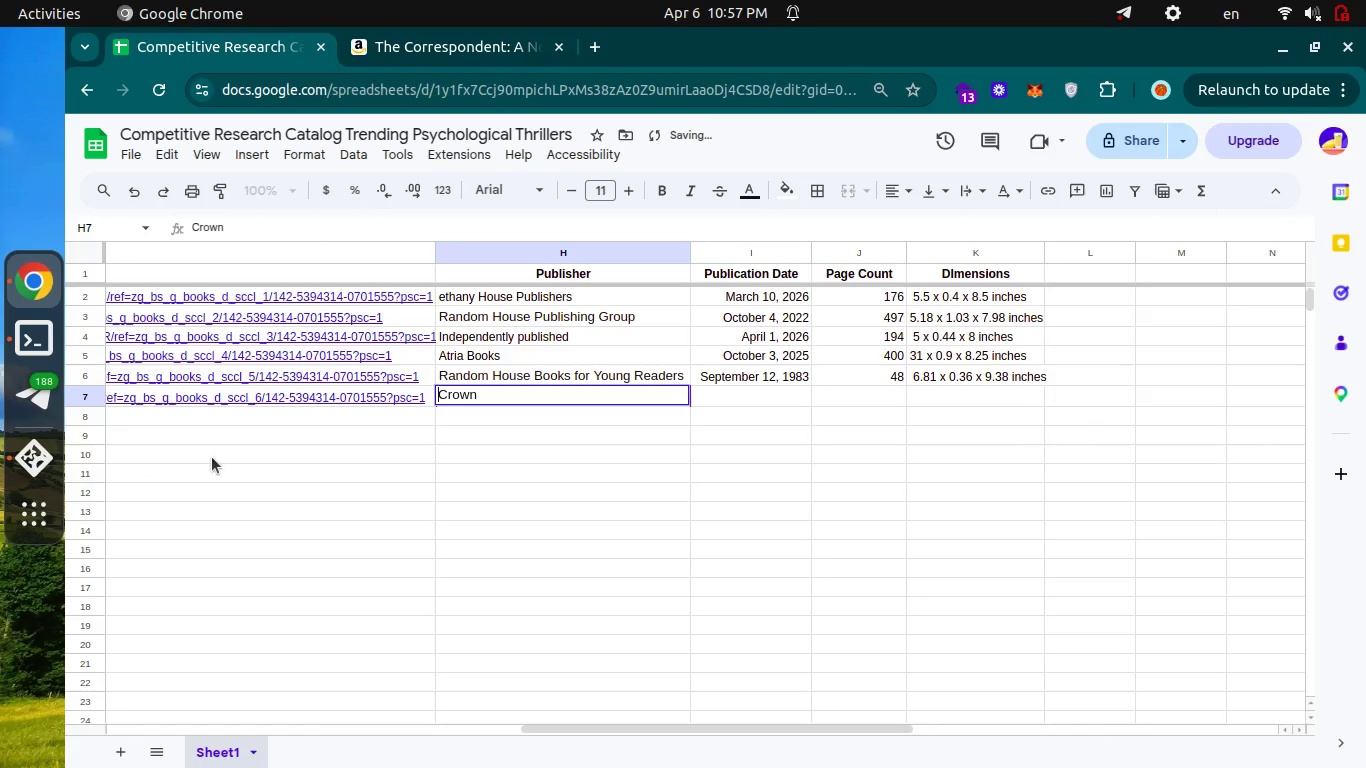 
key(Enter)
 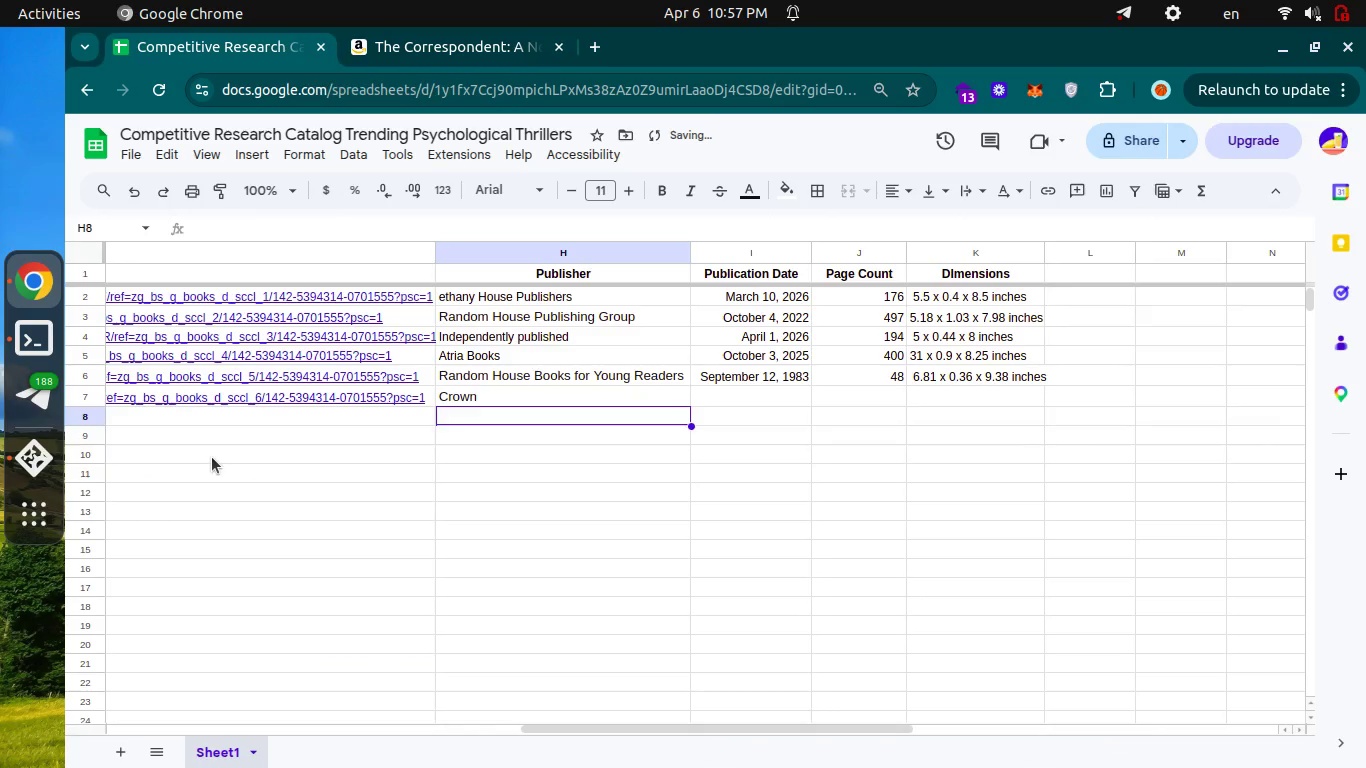 
key(ArrowUp)
 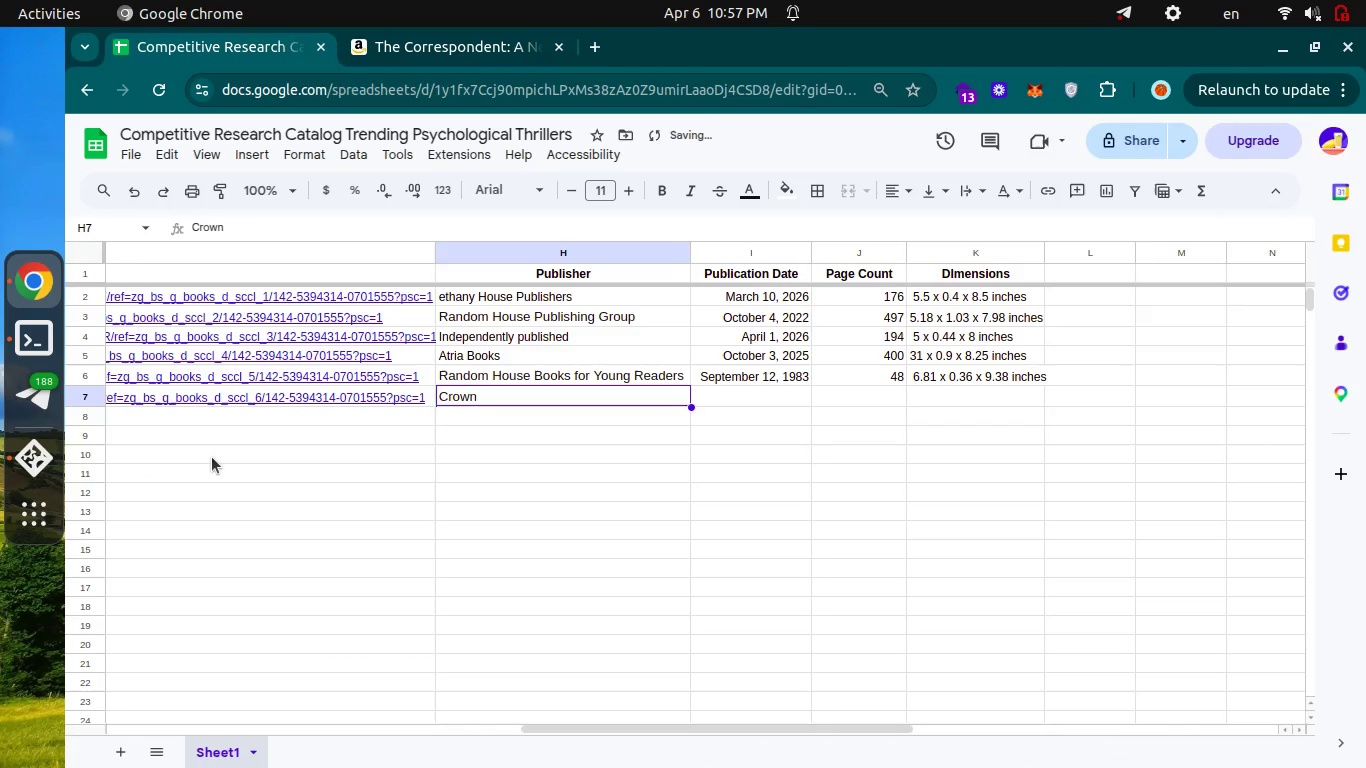 
key(ArrowRight)
 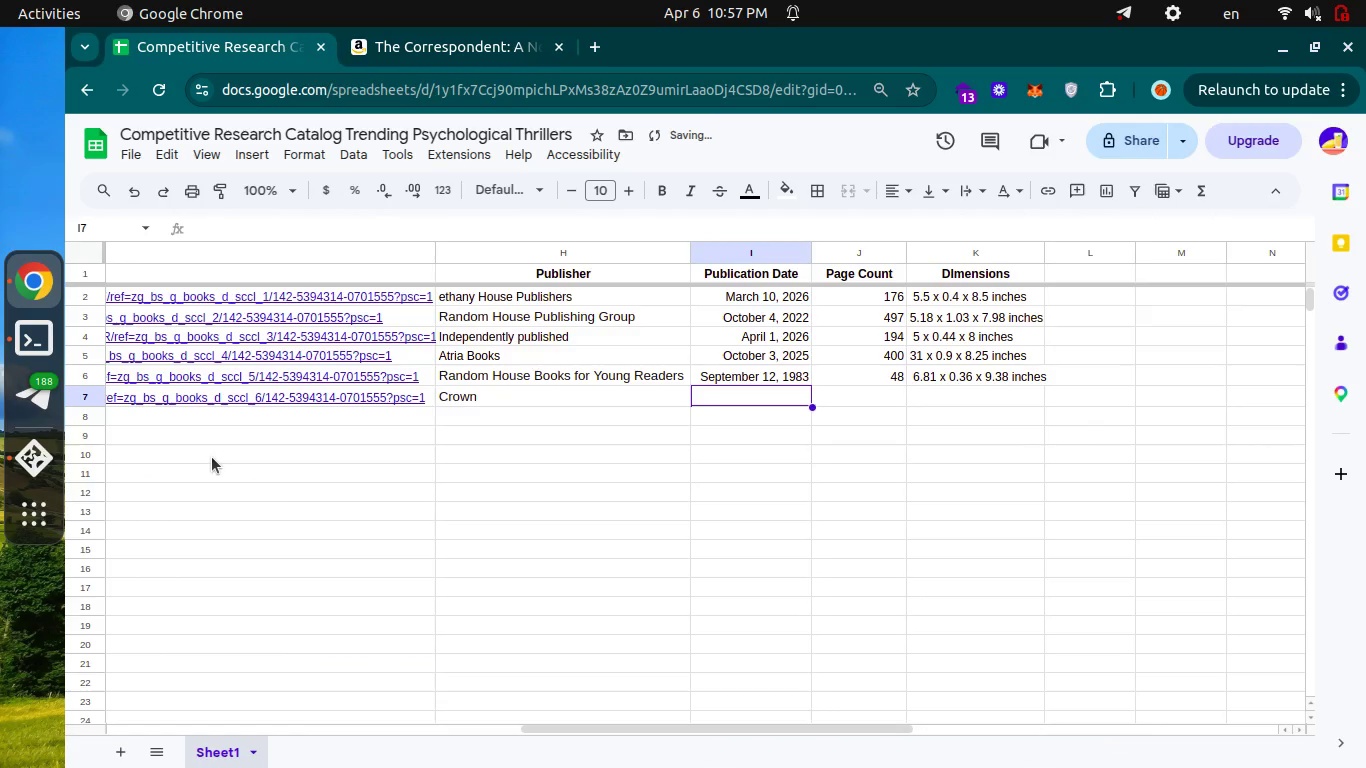 
key(Enter)
 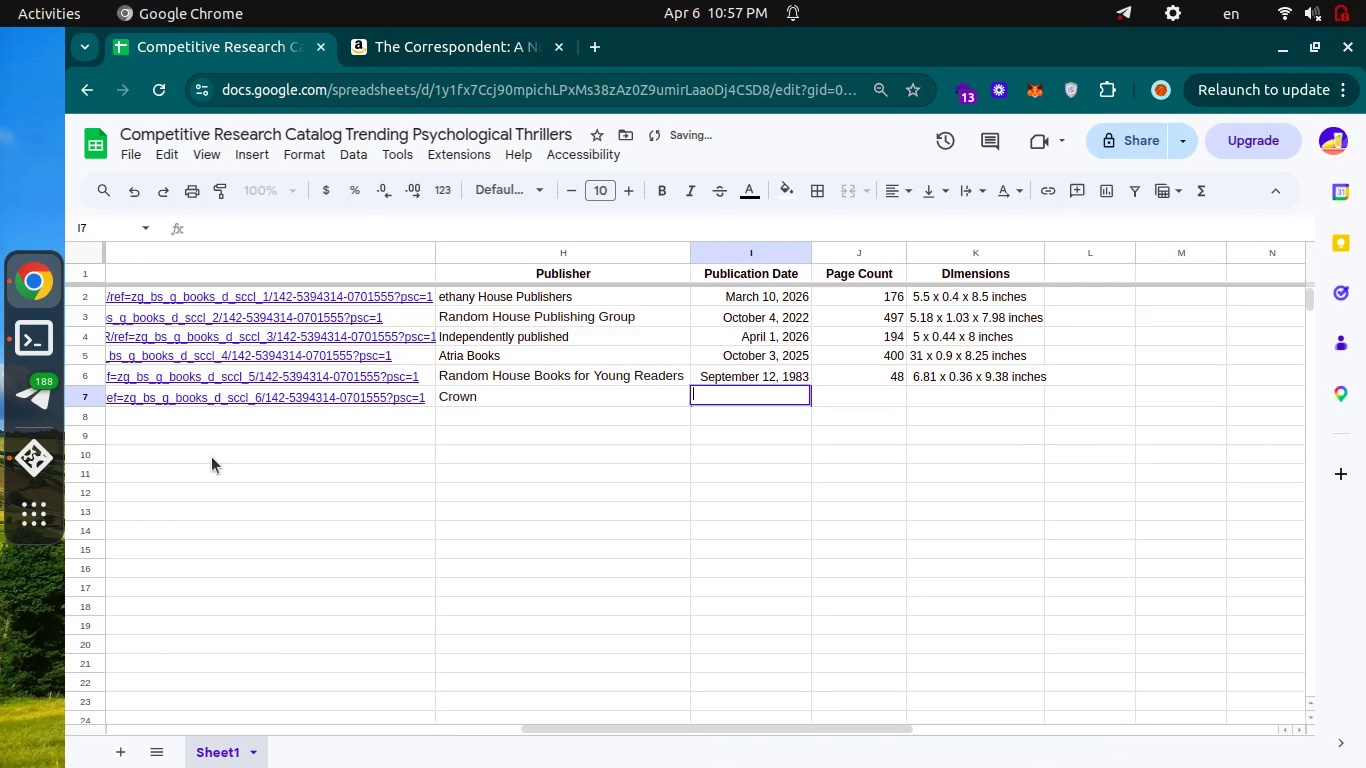 
key(Control+ControlLeft)
 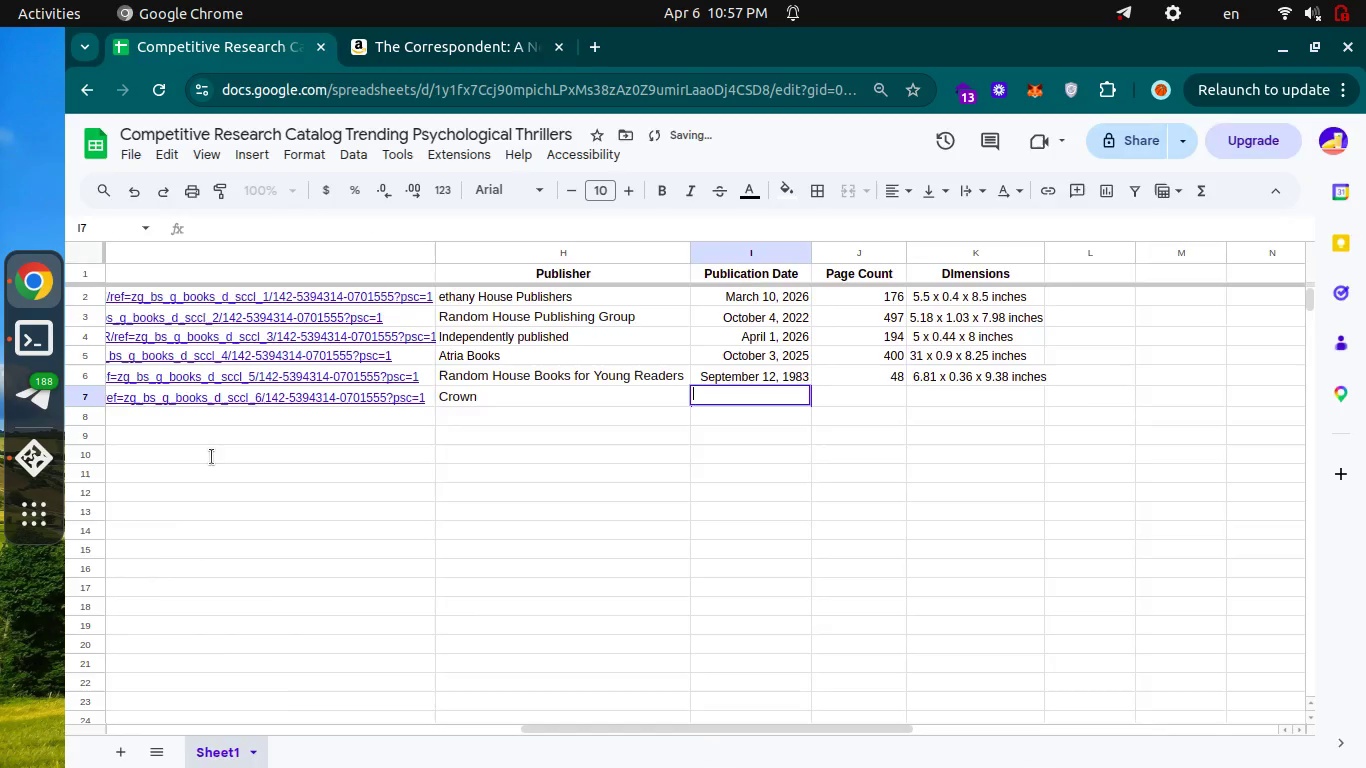 
key(Control+Tab)
 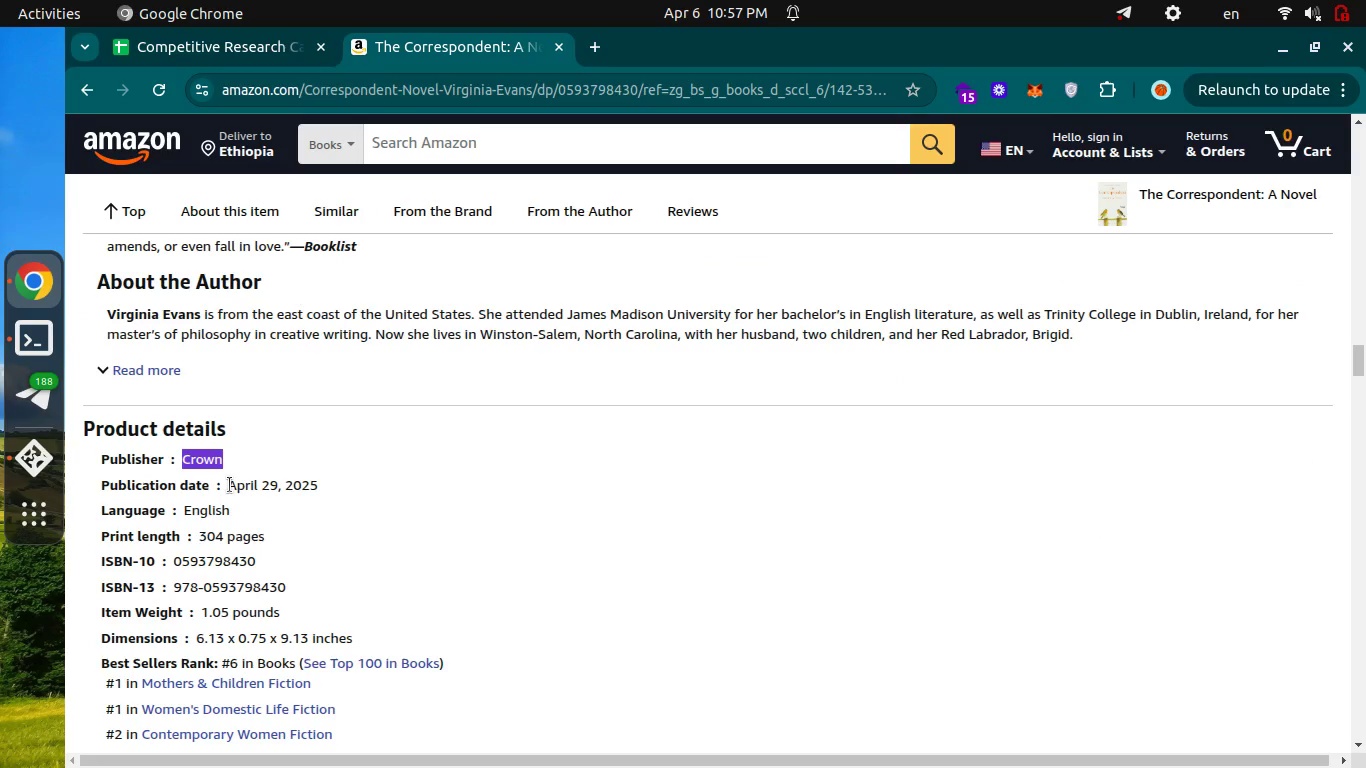 
left_click_drag(start_coordinate=[230, 485], to_coordinate=[316, 480])
 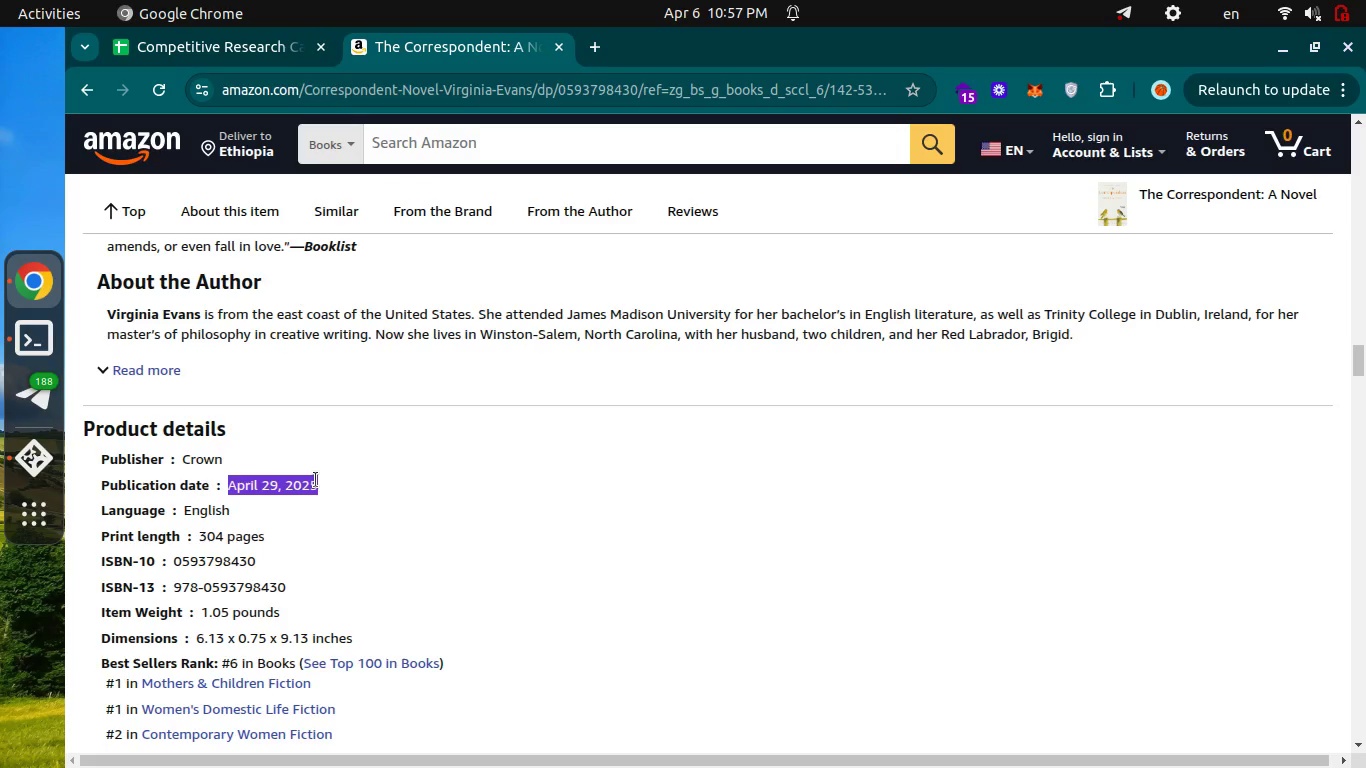 
key(Control+C)
 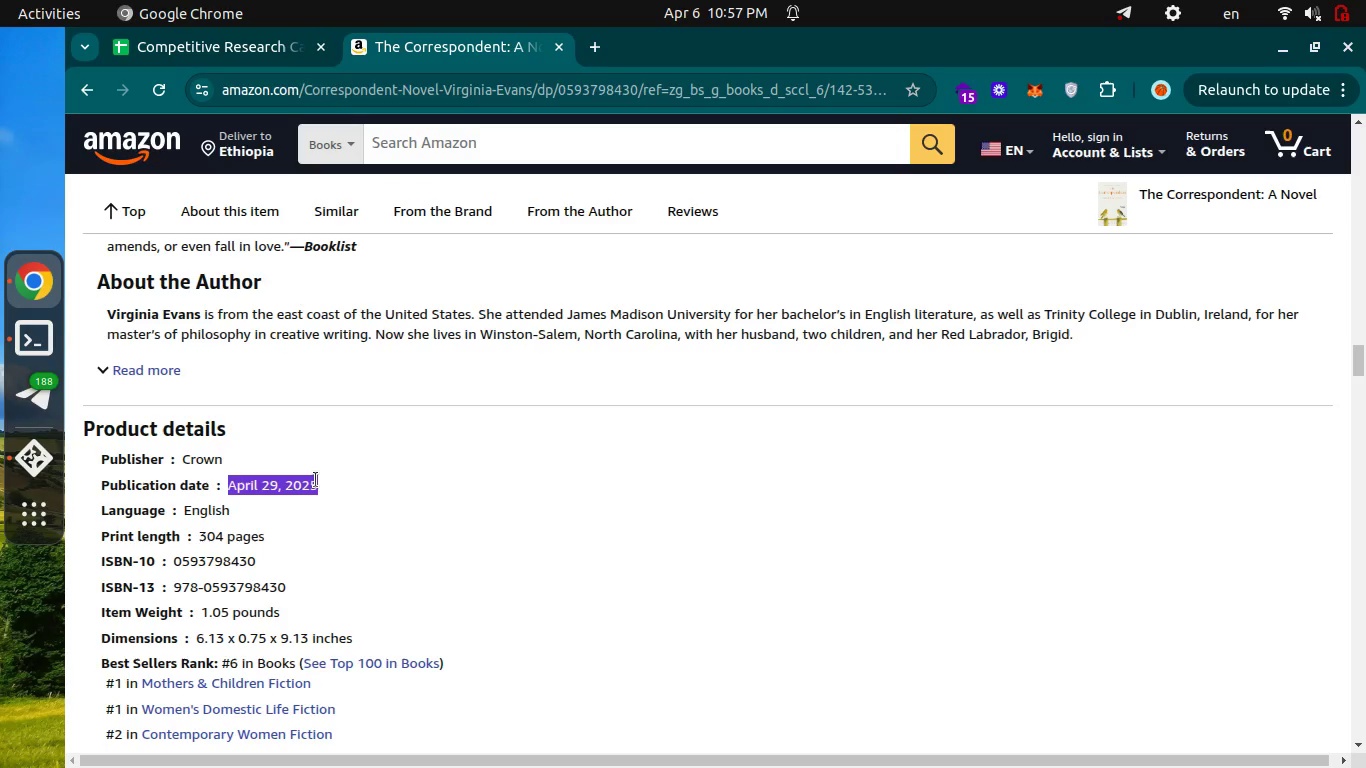 
key(Control+C)
 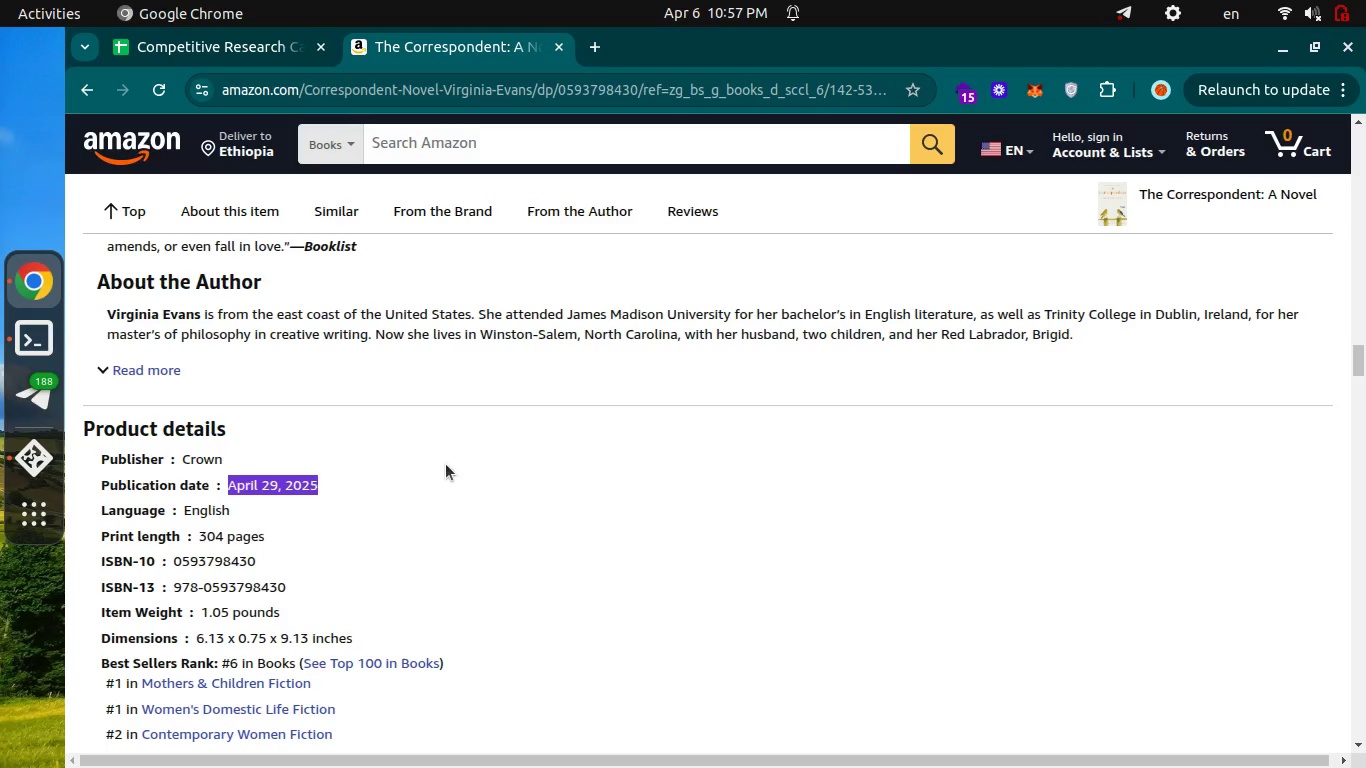 
key(Control+ControlLeft)
 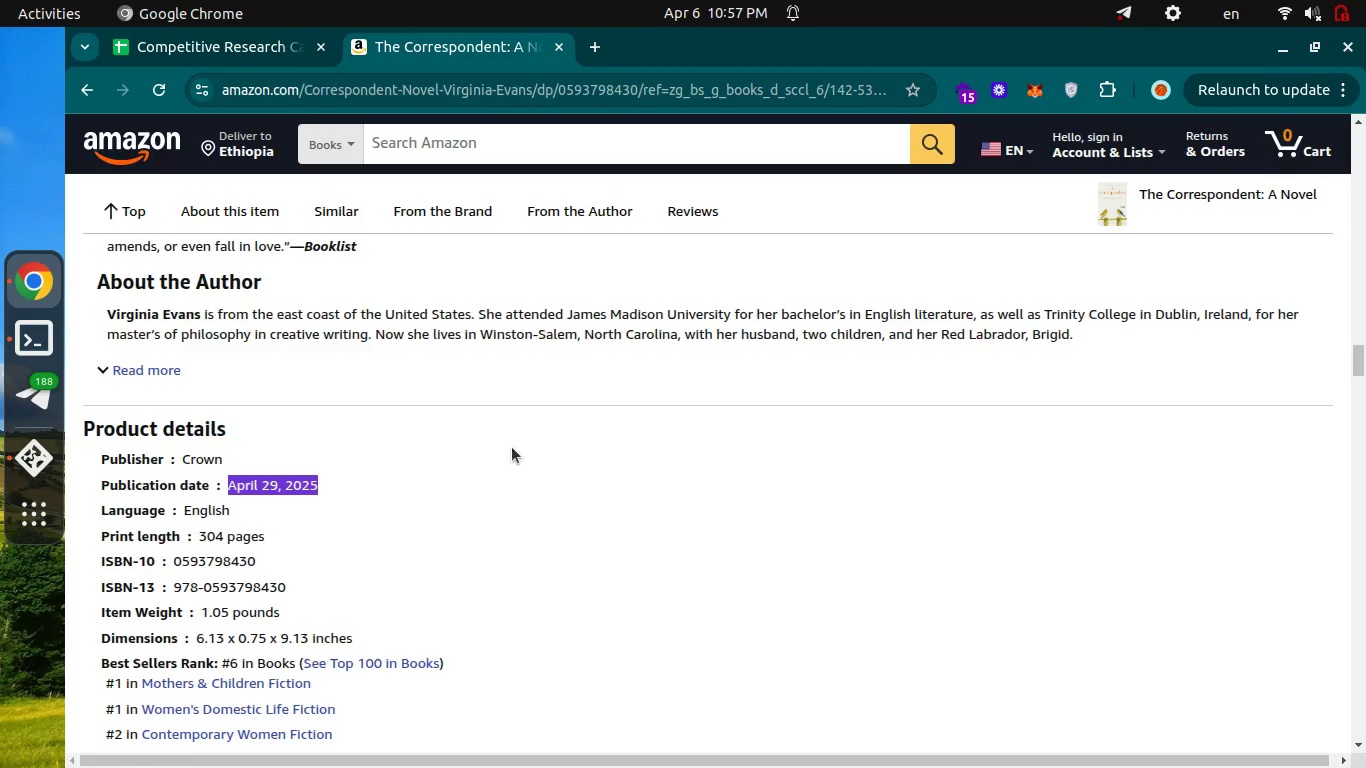 
key(Control+Tab)
 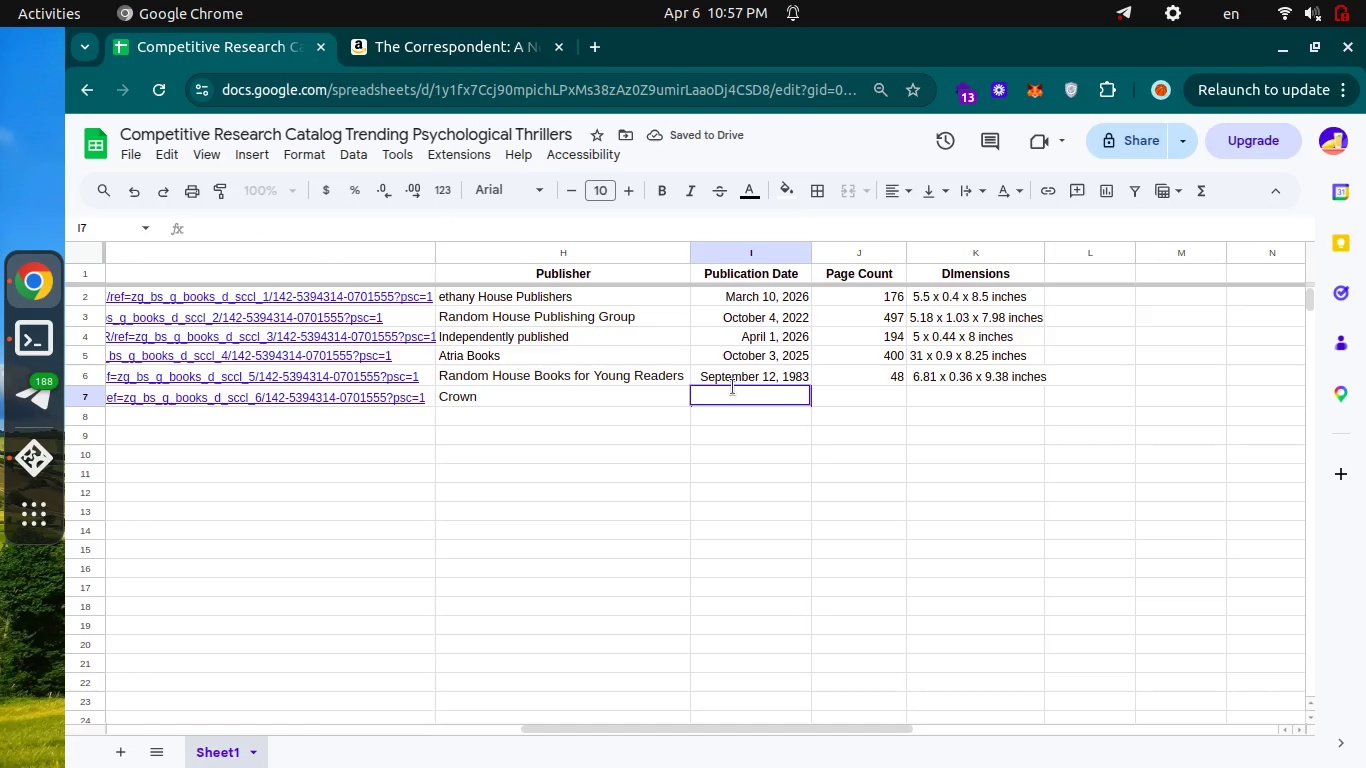 
key(Control+V)
 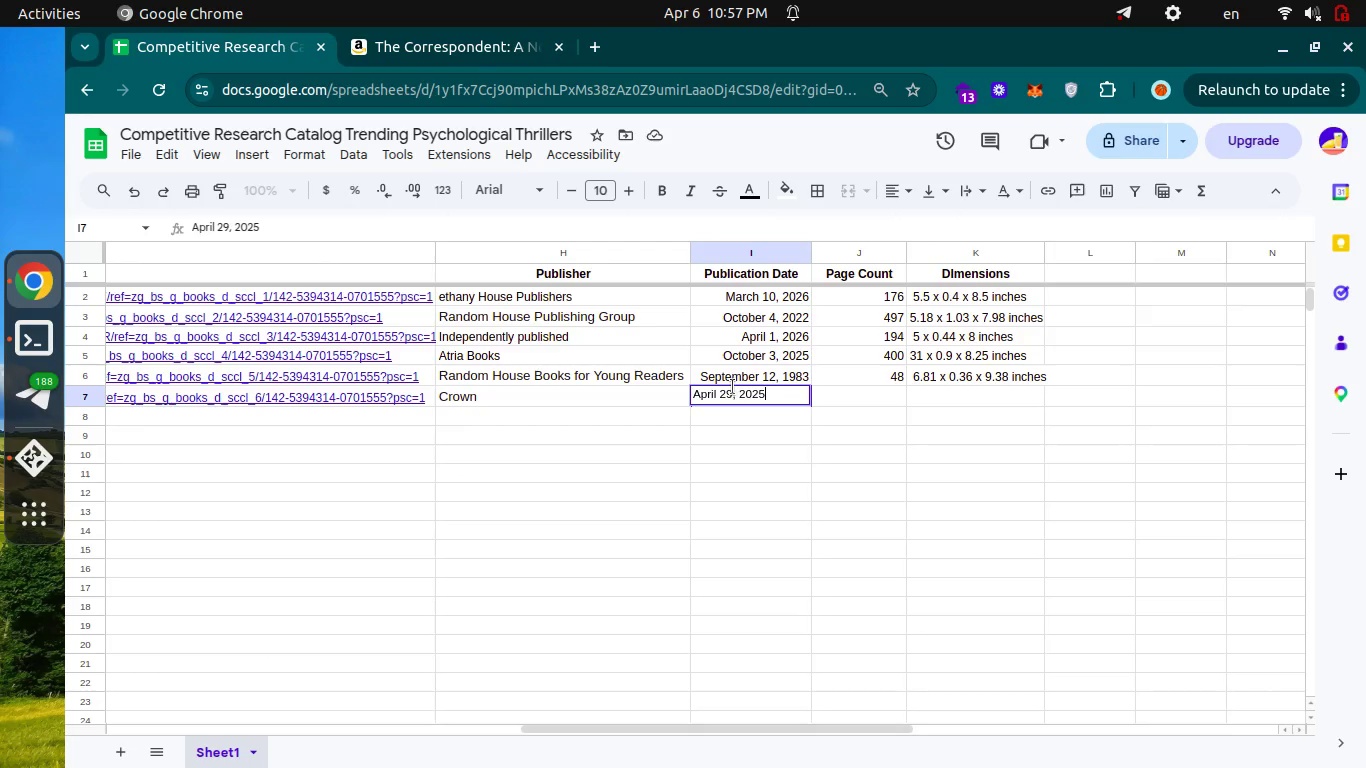 
key(Enter)
 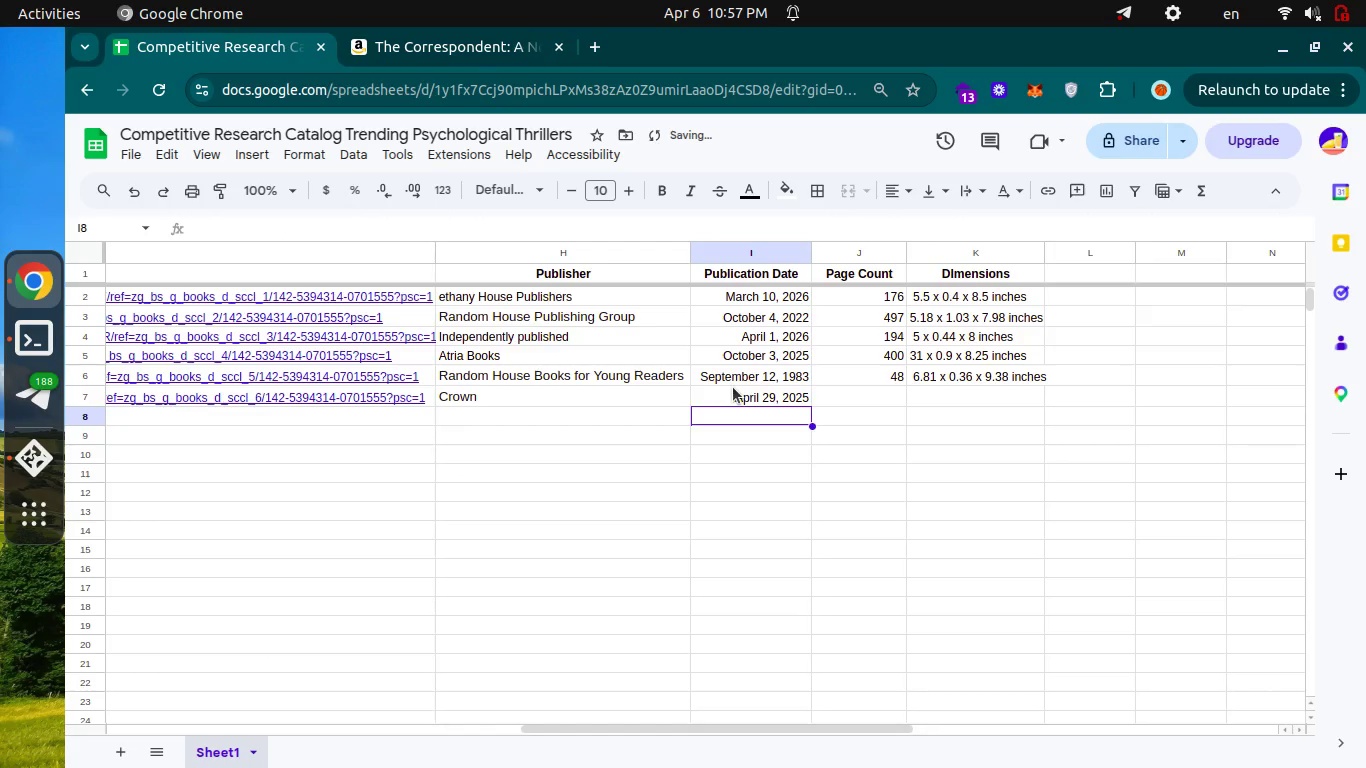 
key(ArrowUp)
 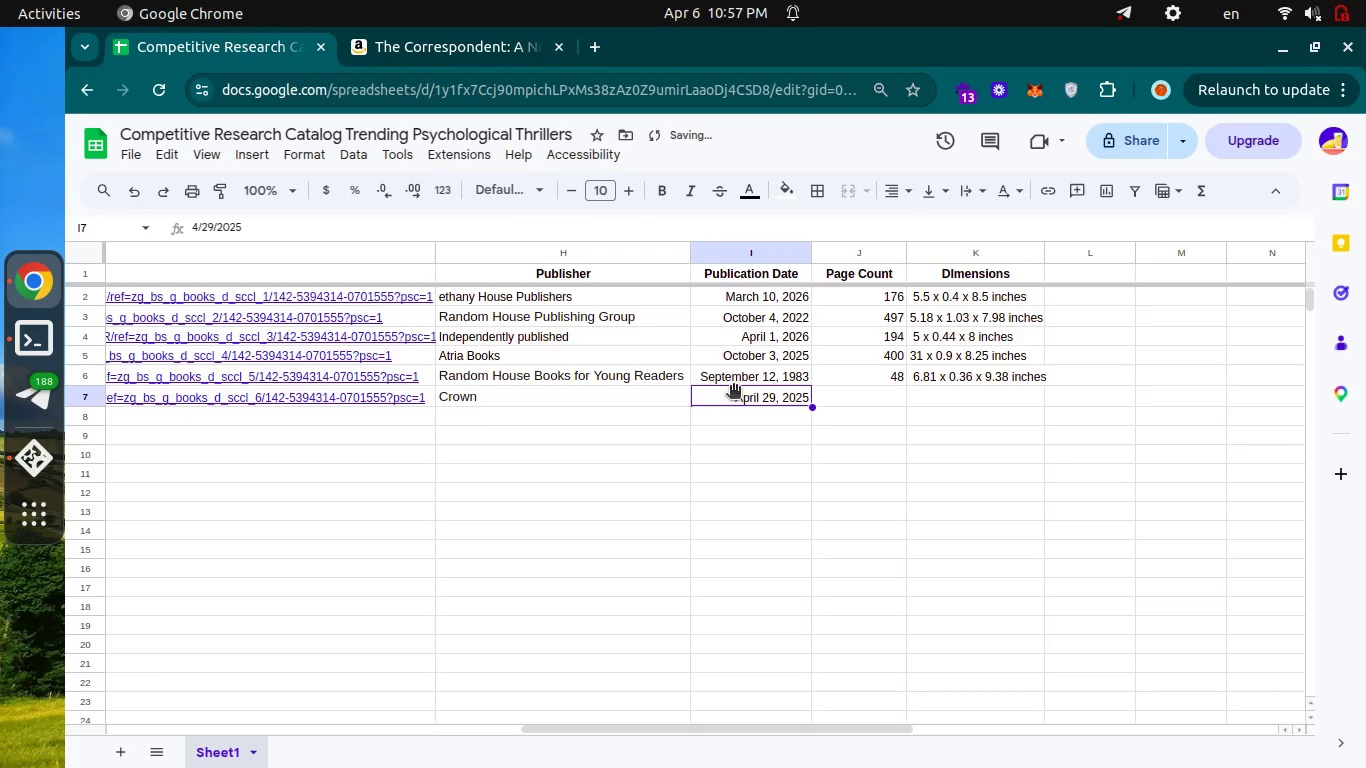 
key(ArrowRight)
 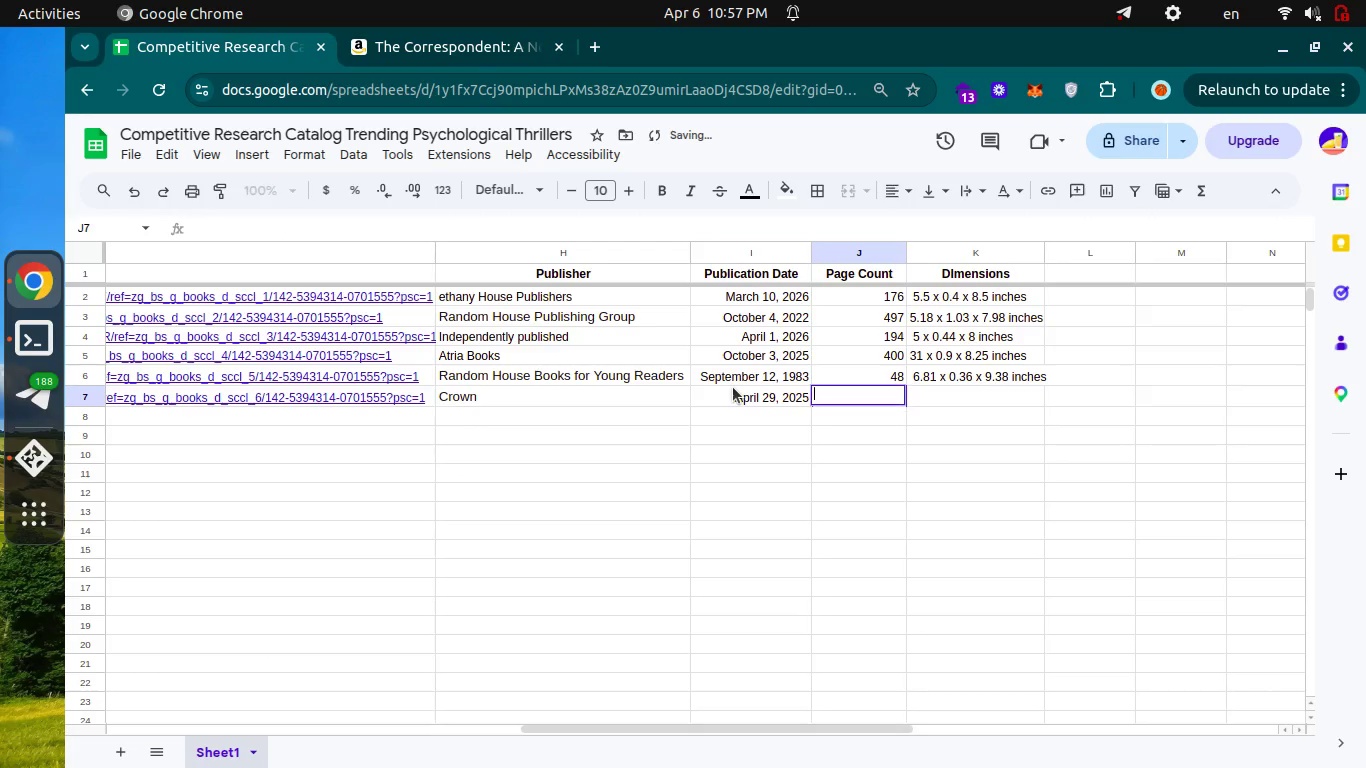 
key(Enter)
 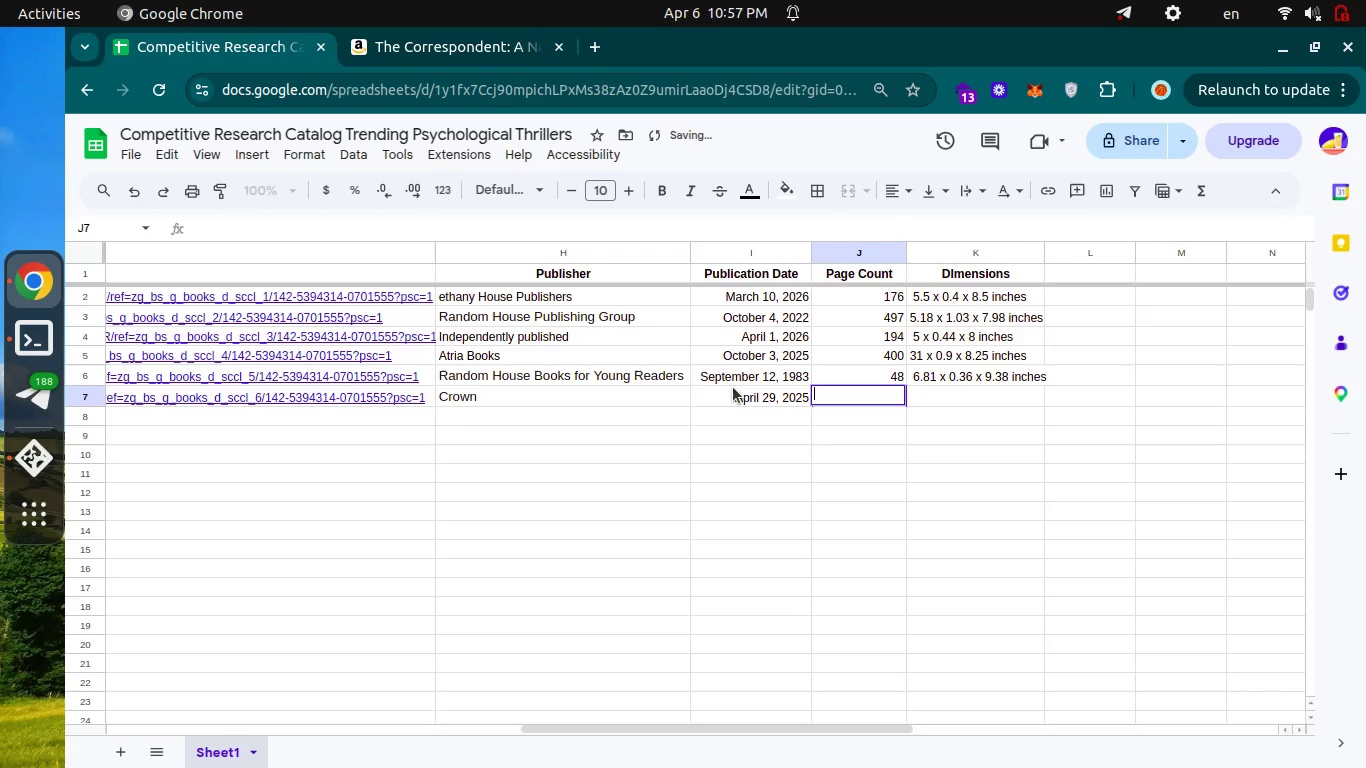 
key(Control+Tab)
 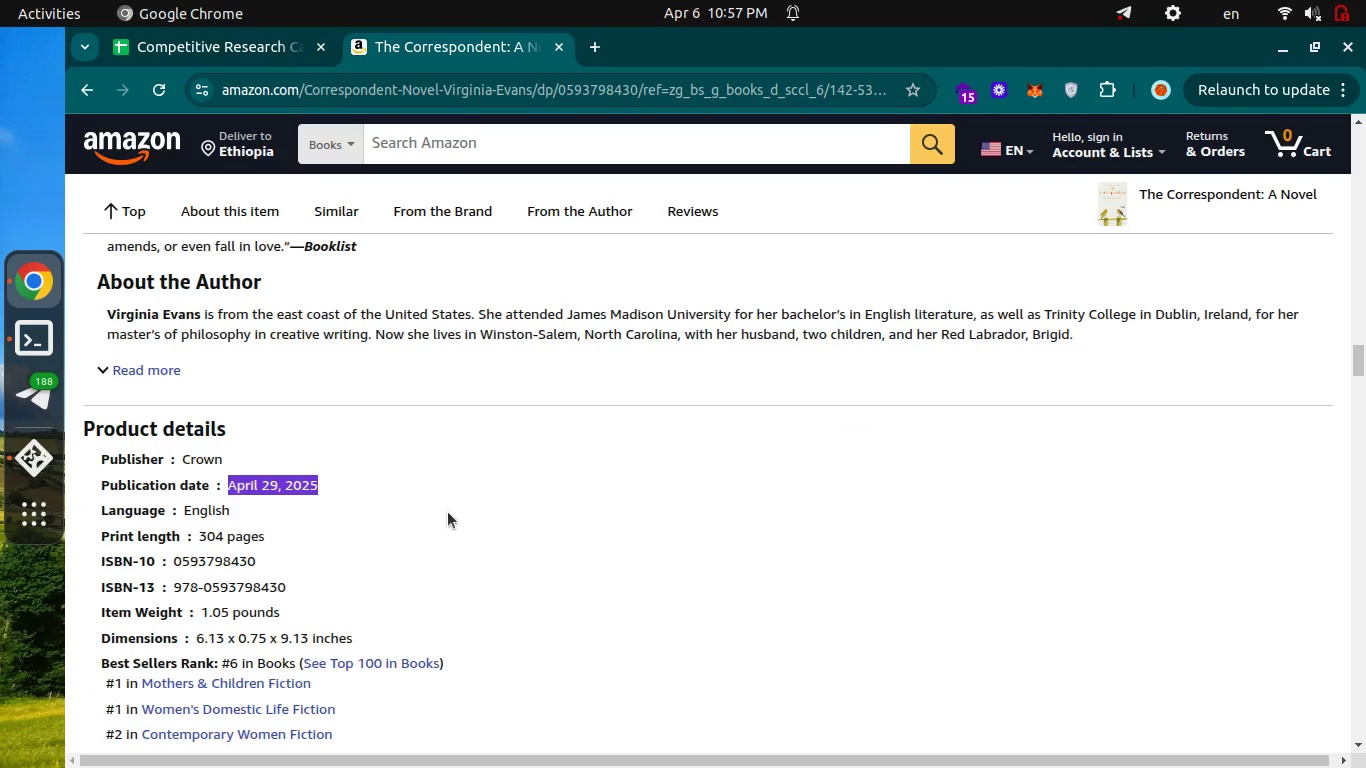 
key(Control+ControlLeft)
 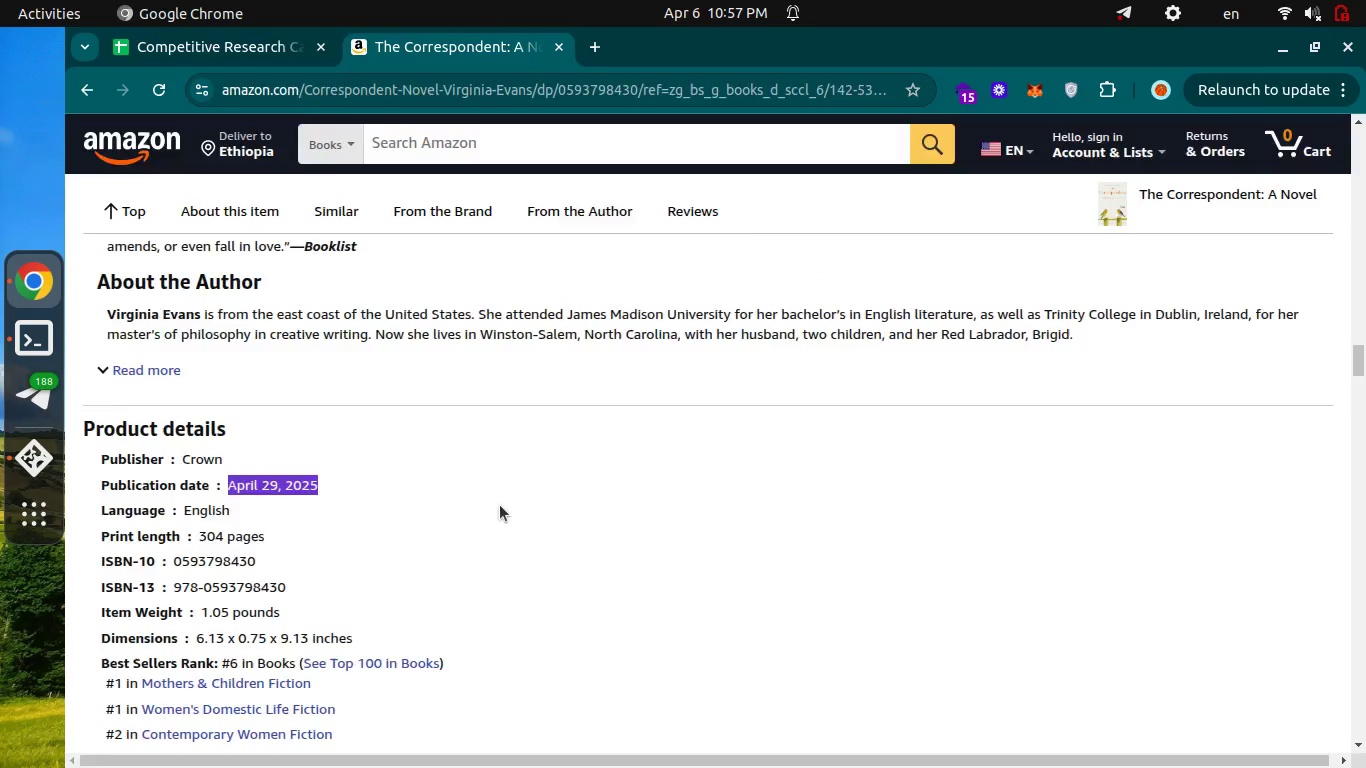 
key(Control+Tab)
 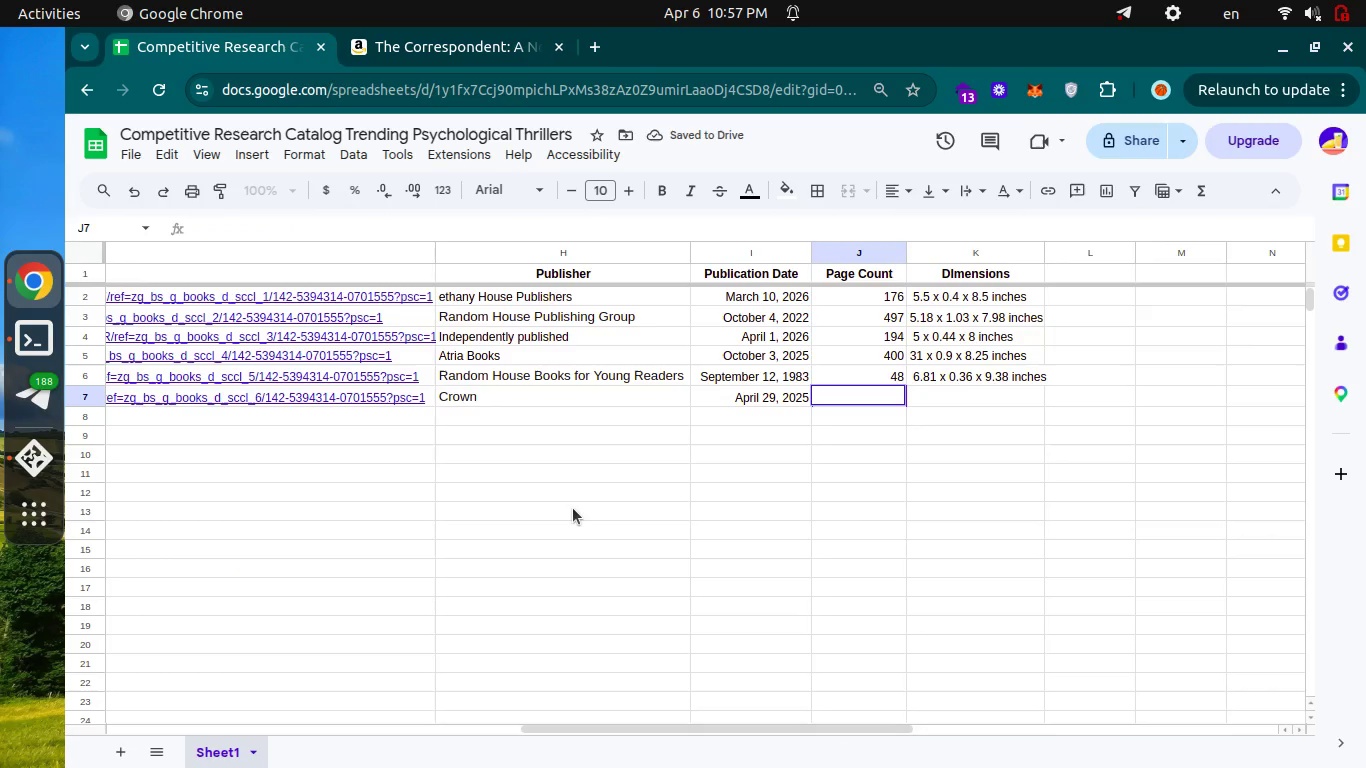 
type(304)
 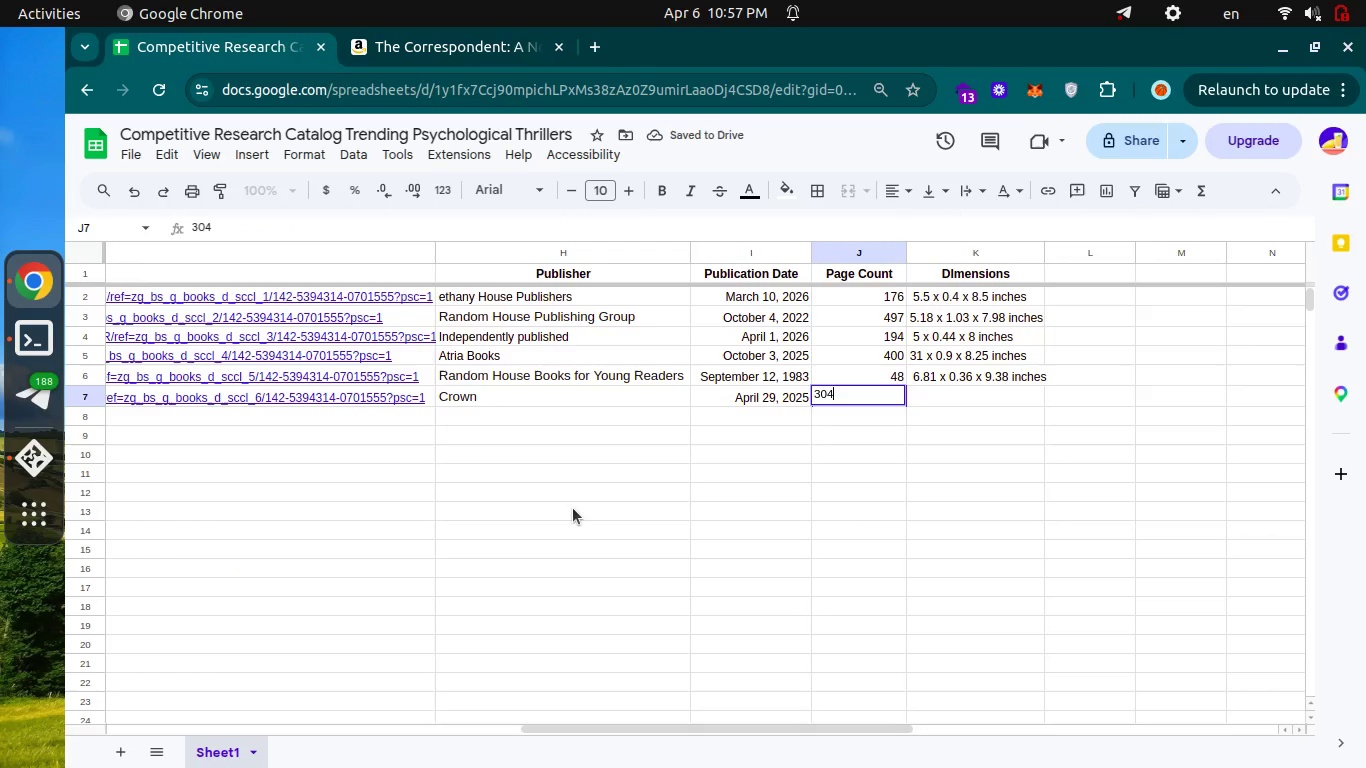 
key(Enter)
 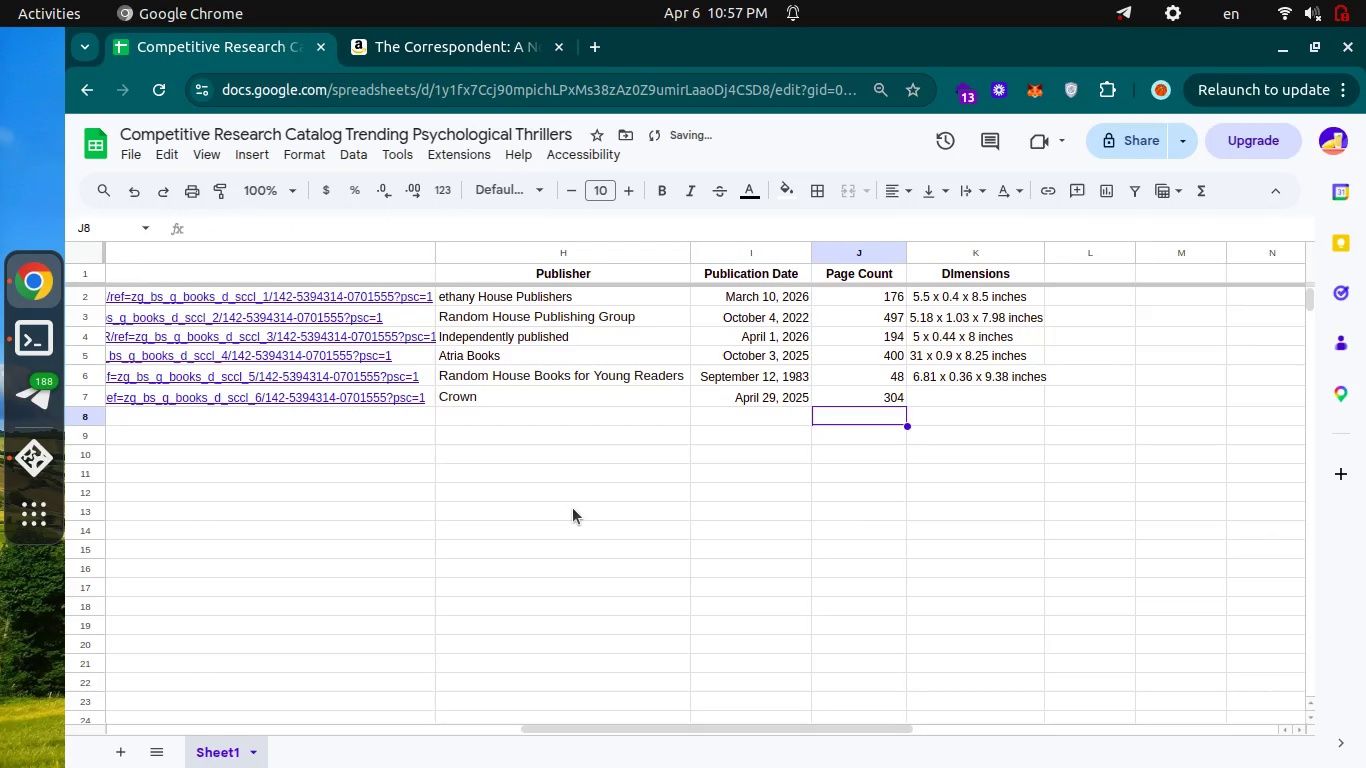 
key(Control+ControlLeft)
 